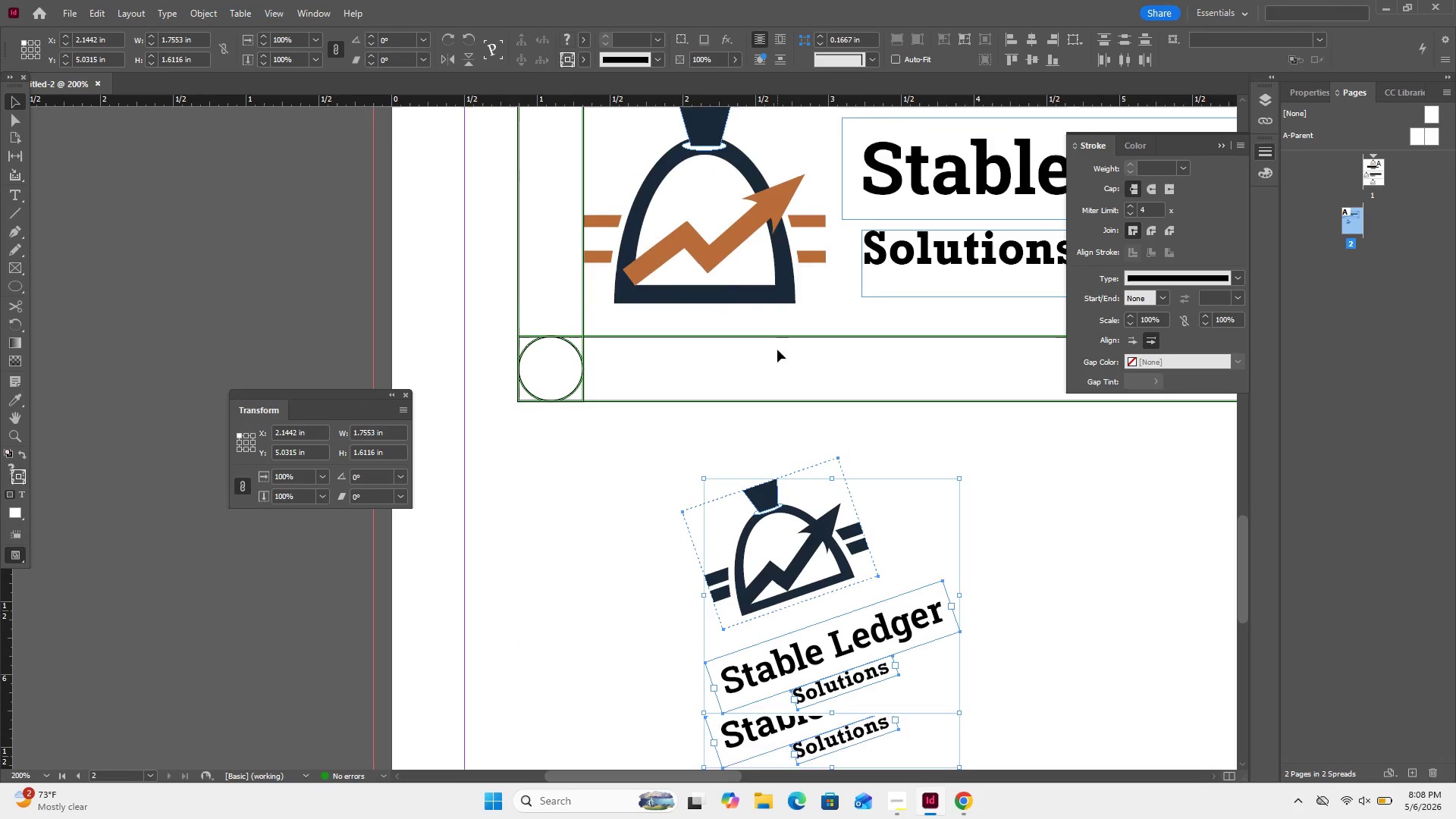 
key(Control+Z)
 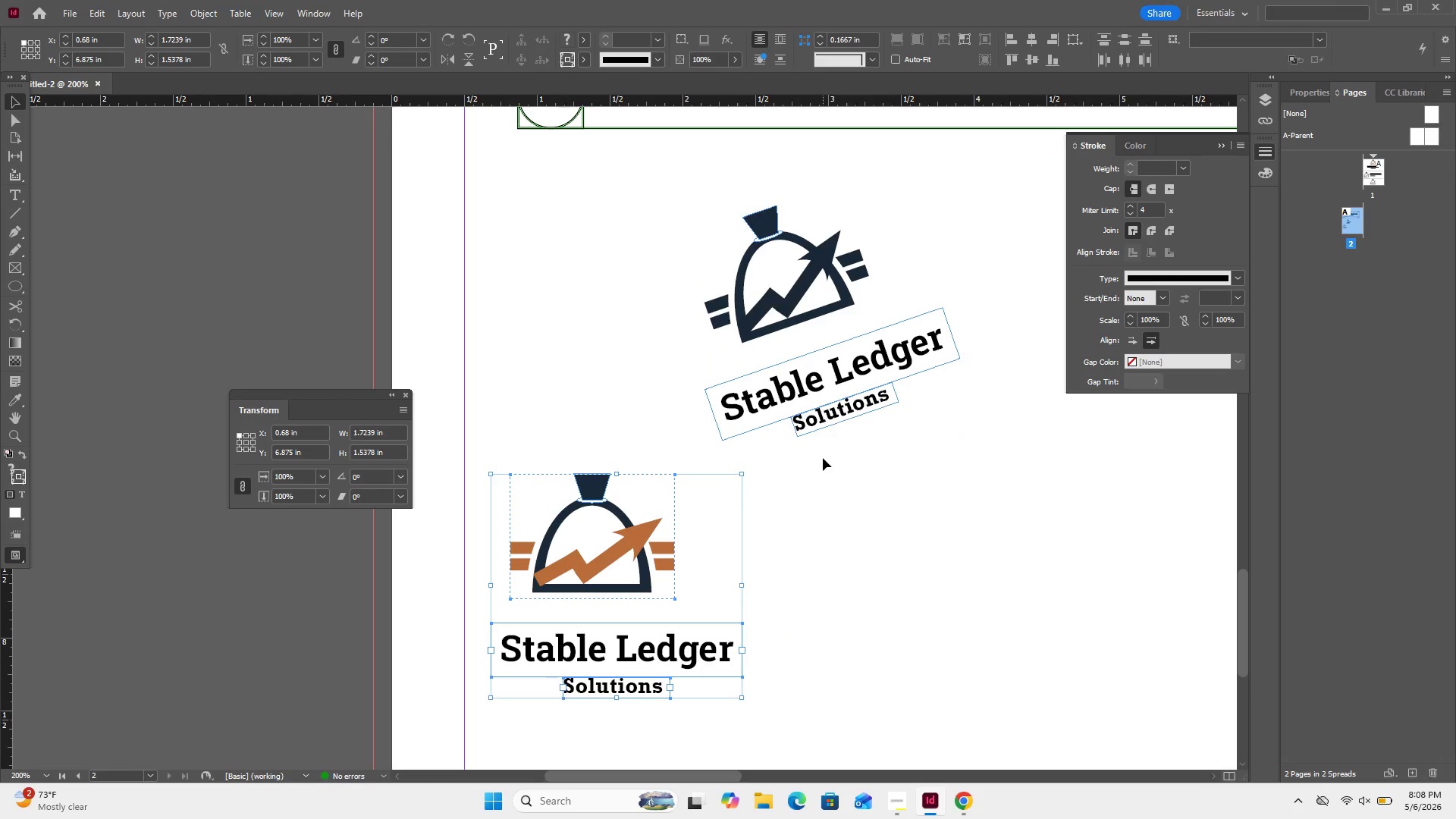 
scroll: coordinate [777, 352], scroll_direction: down, amount: 5.0
 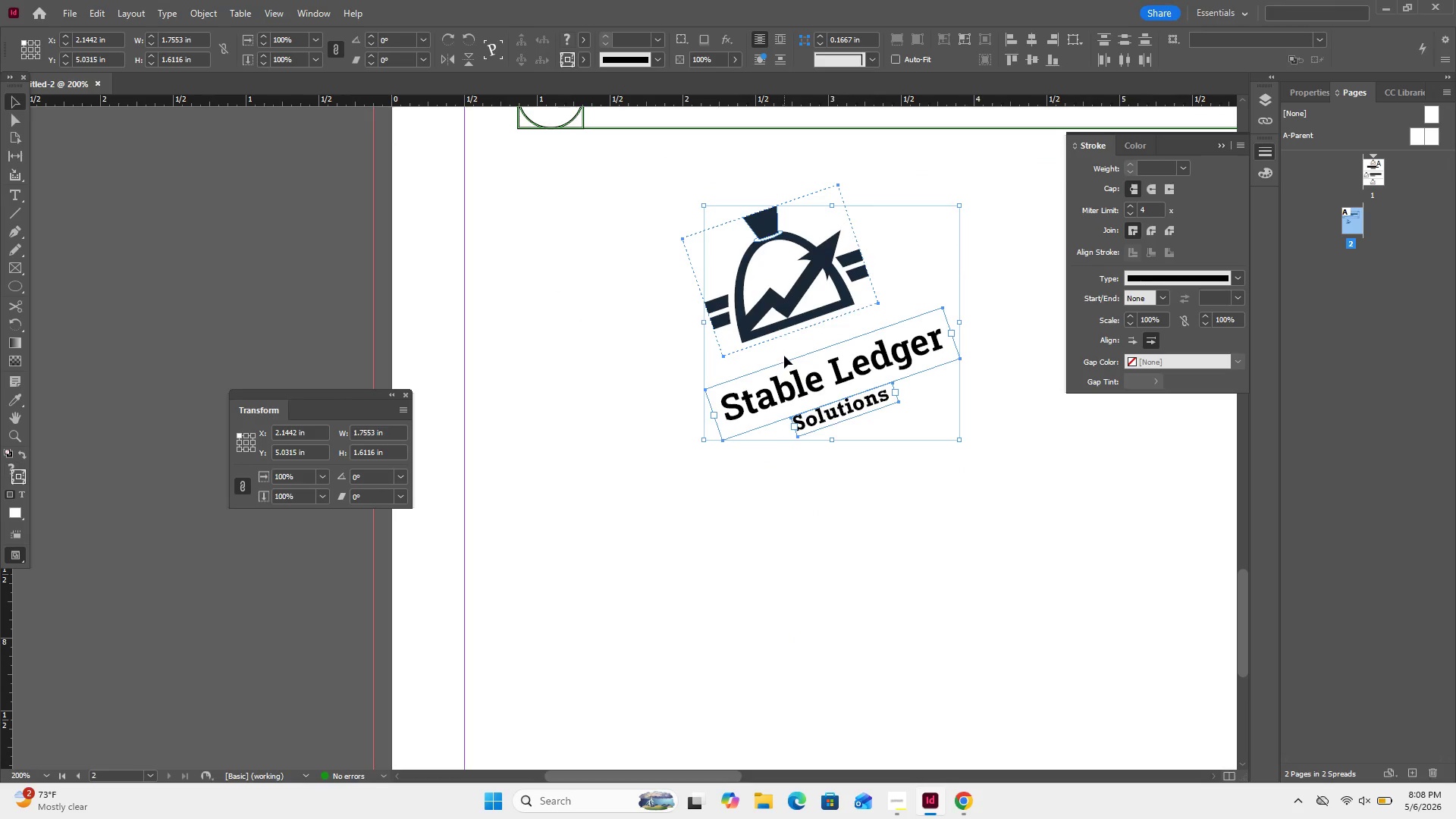 
left_click([824, 458])
 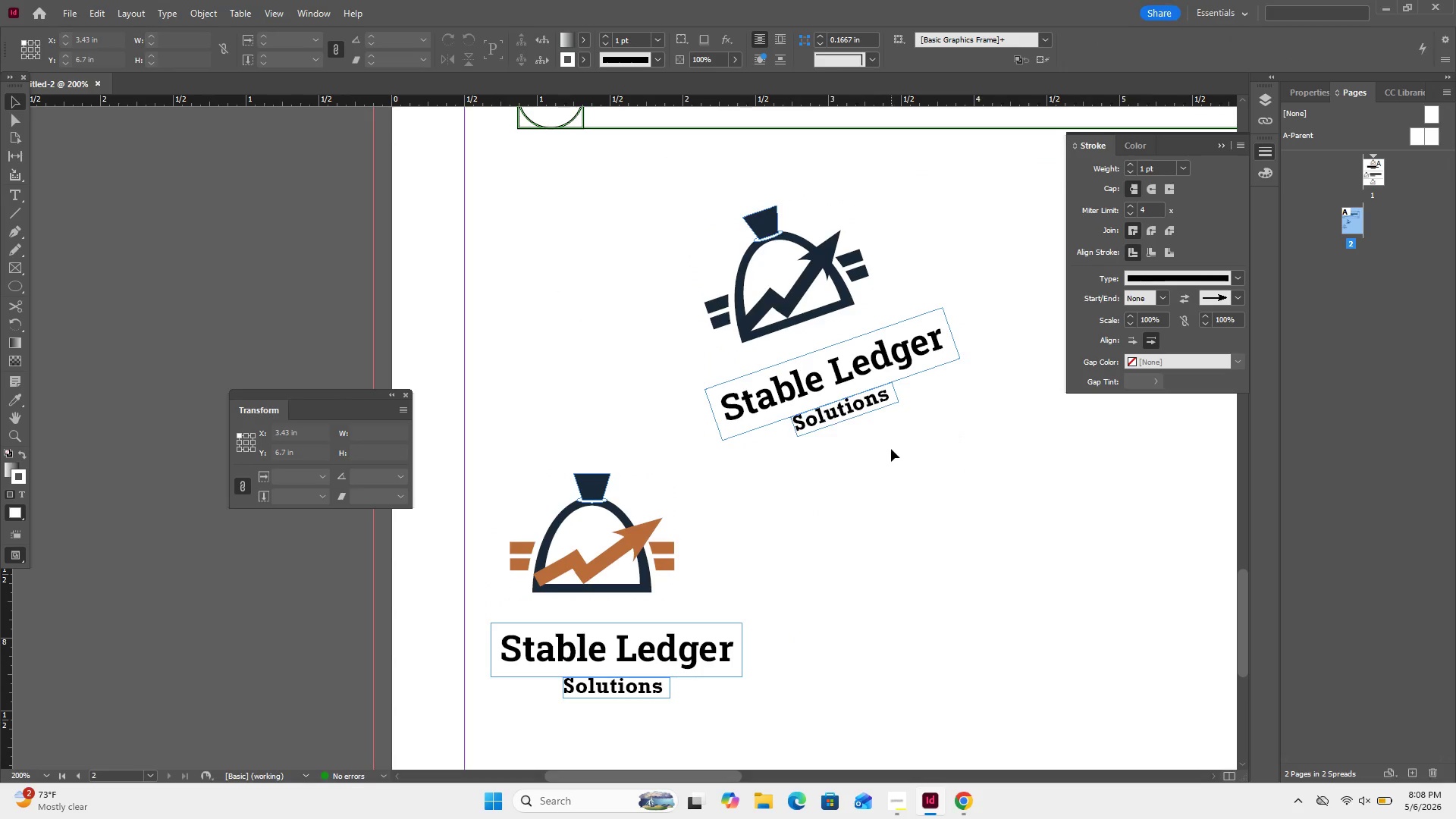 
left_click_drag(start_coordinate=[891, 449], to_coordinate=[699, 243])
 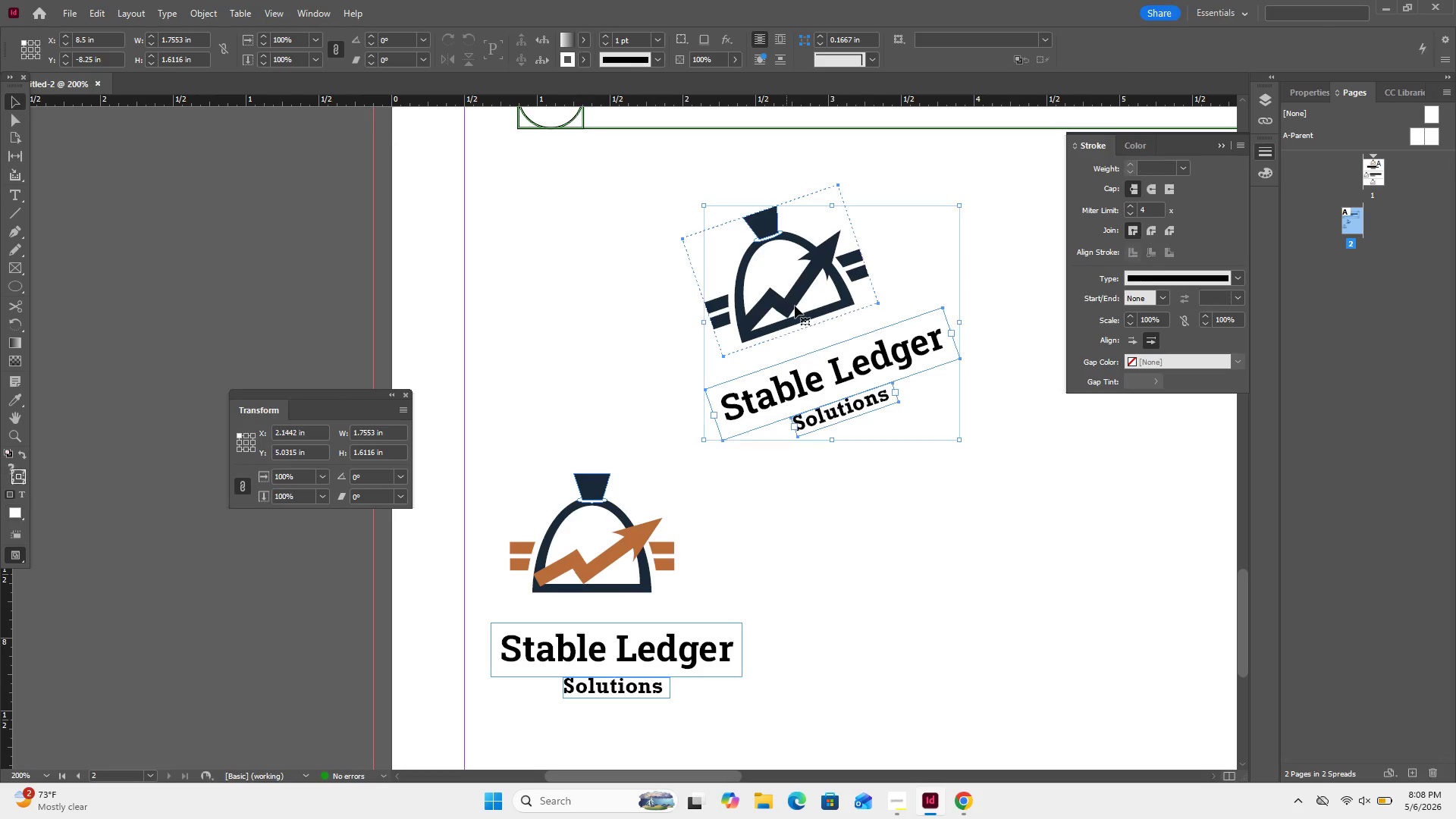 
left_click_drag(start_coordinate=[795, 306], to_coordinate=[655, 375])
 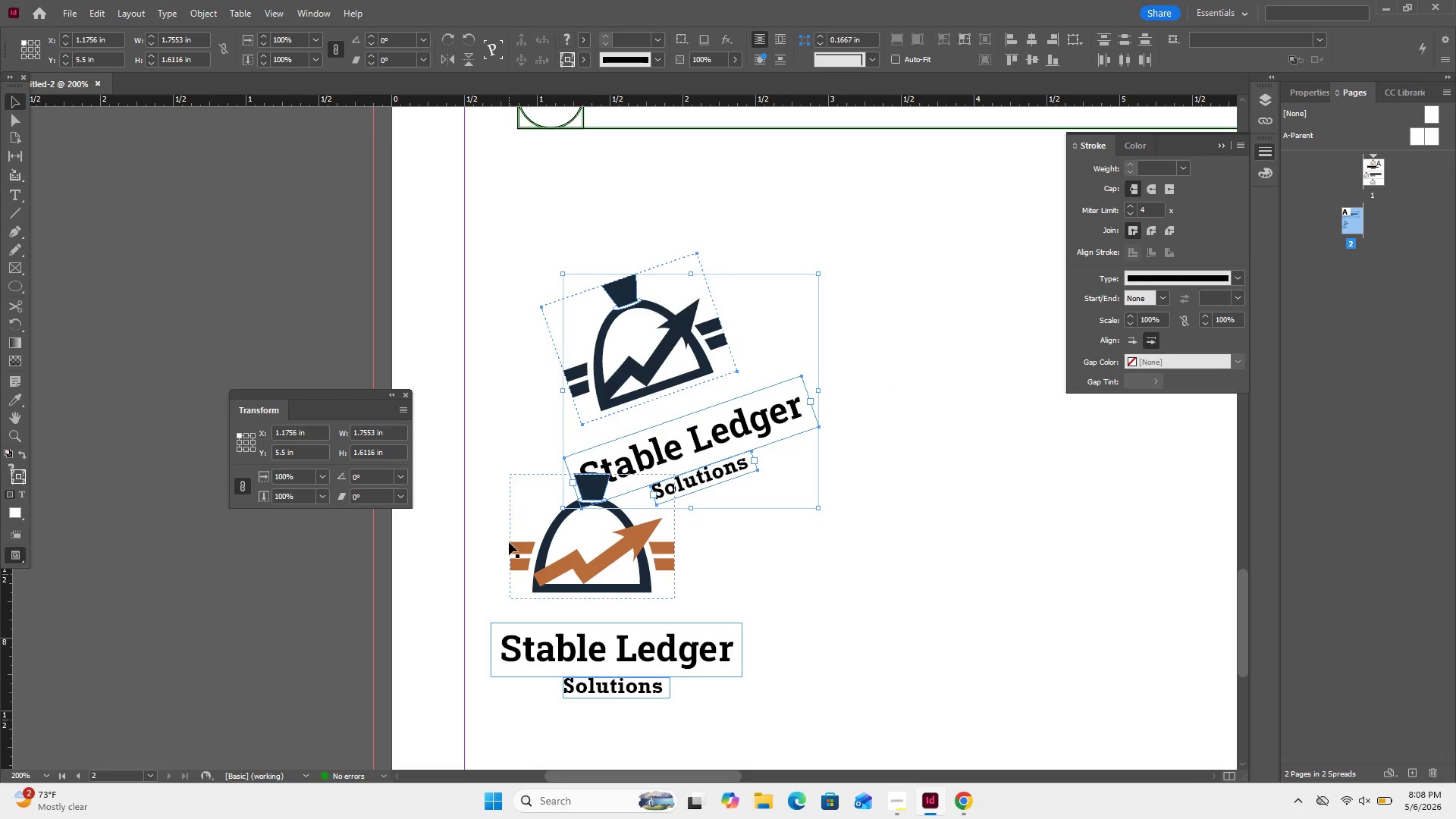 
left_click_drag(start_coordinate=[497, 544], to_coordinate=[633, 708])
 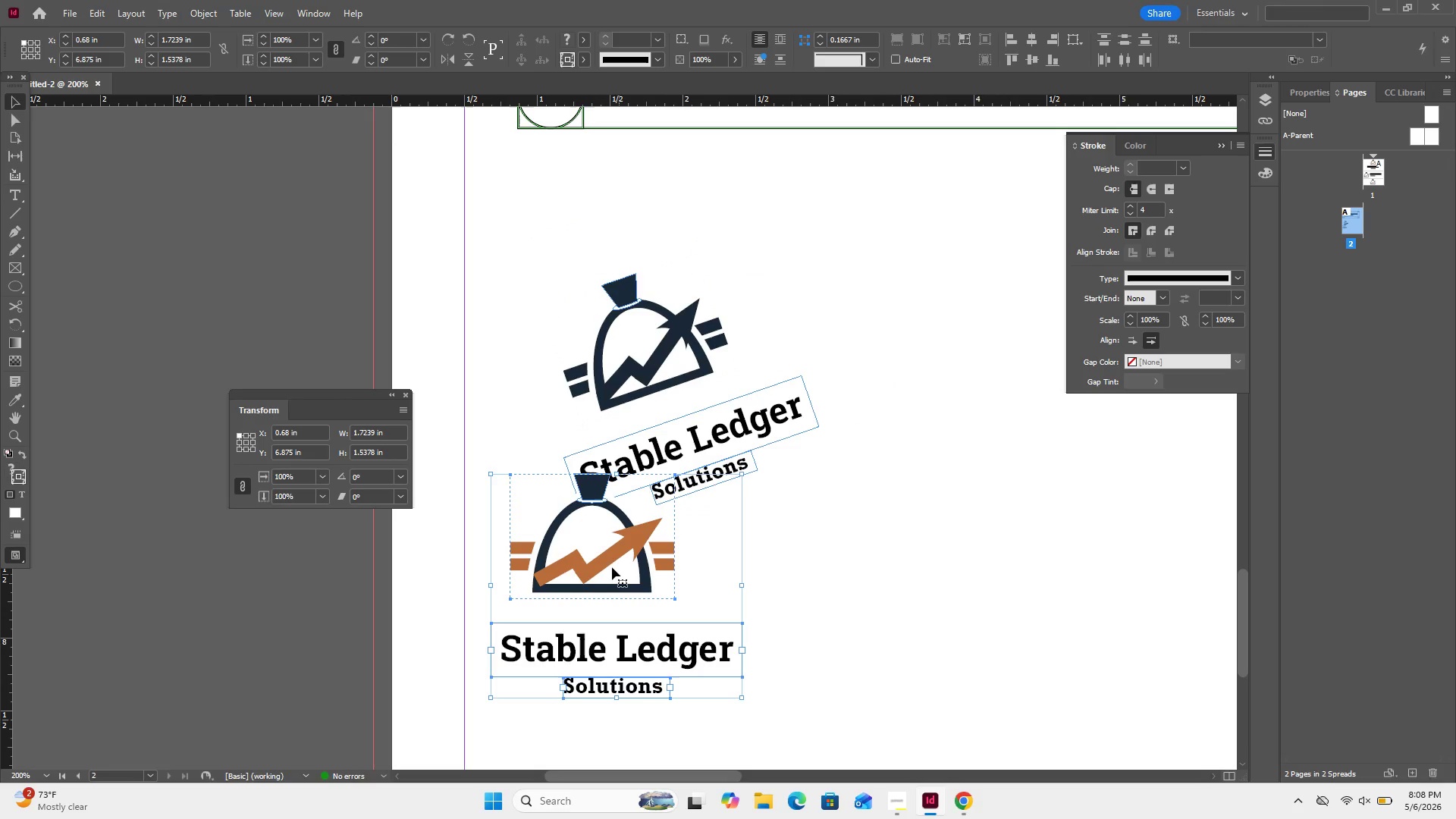 
left_click_drag(start_coordinate=[609, 566], to_coordinate=[1000, 466])
 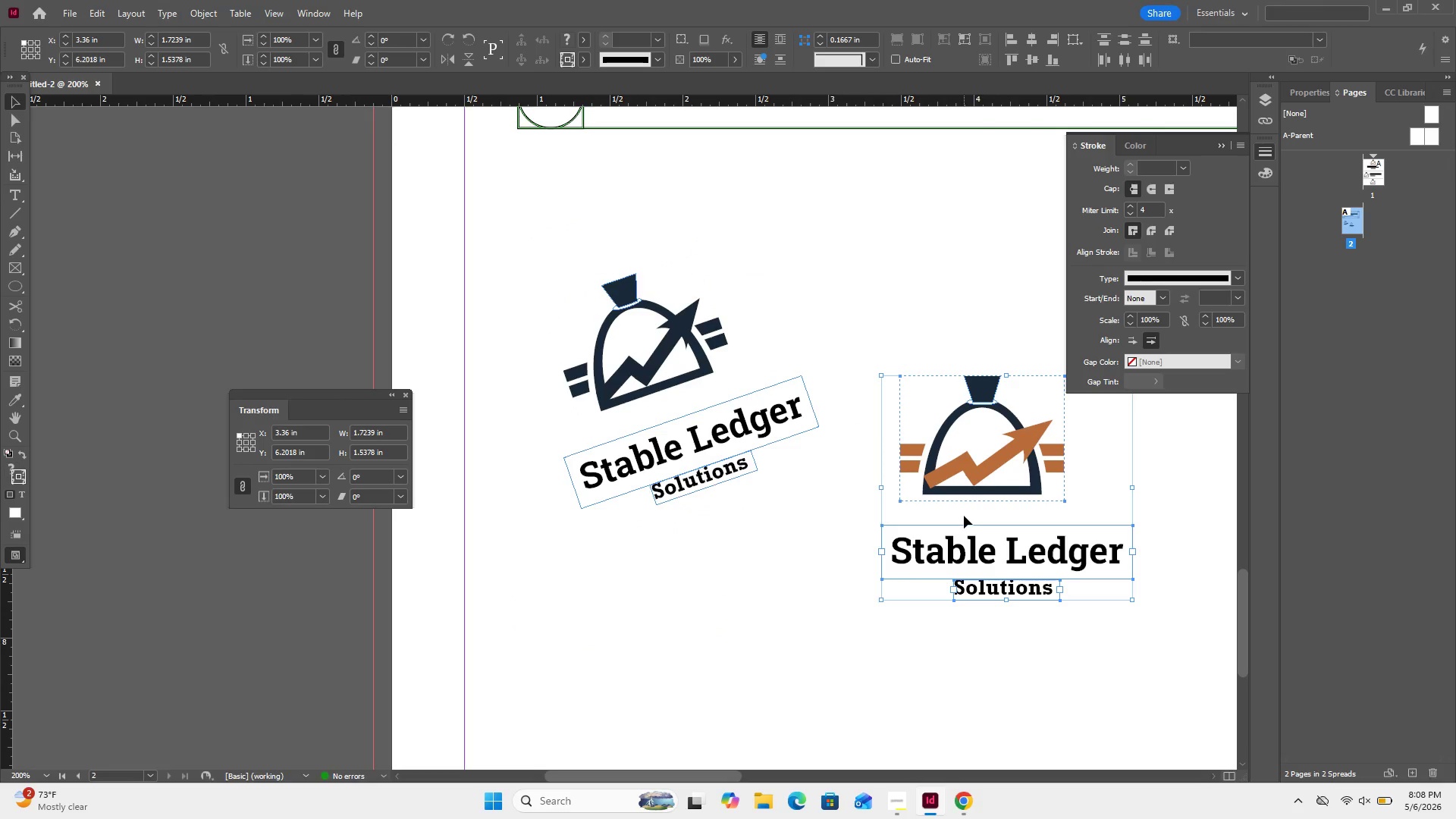 
left_click([965, 517])
 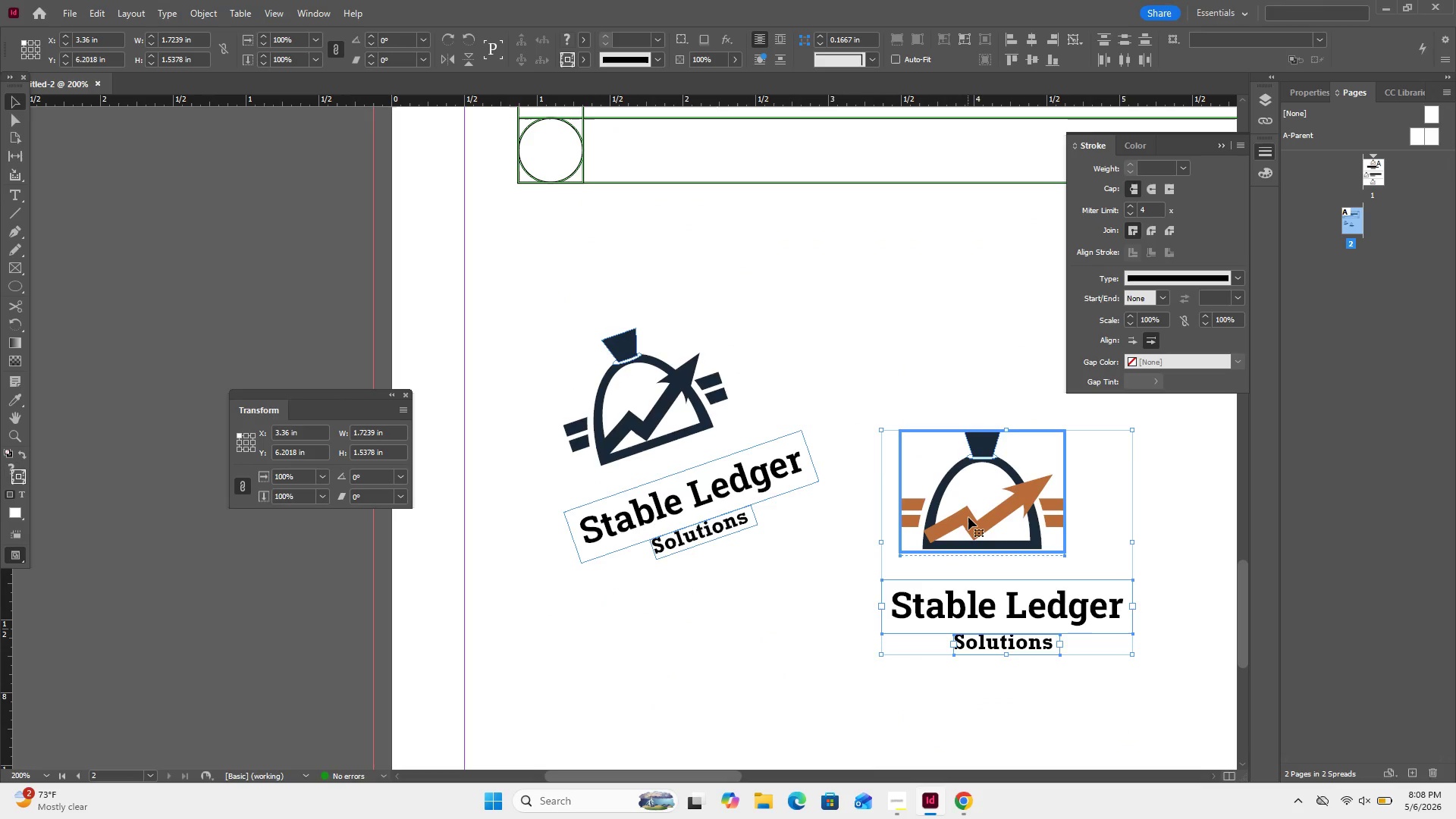 
left_click_drag(start_coordinate=[968, 517], to_coordinate=[938, 441])
 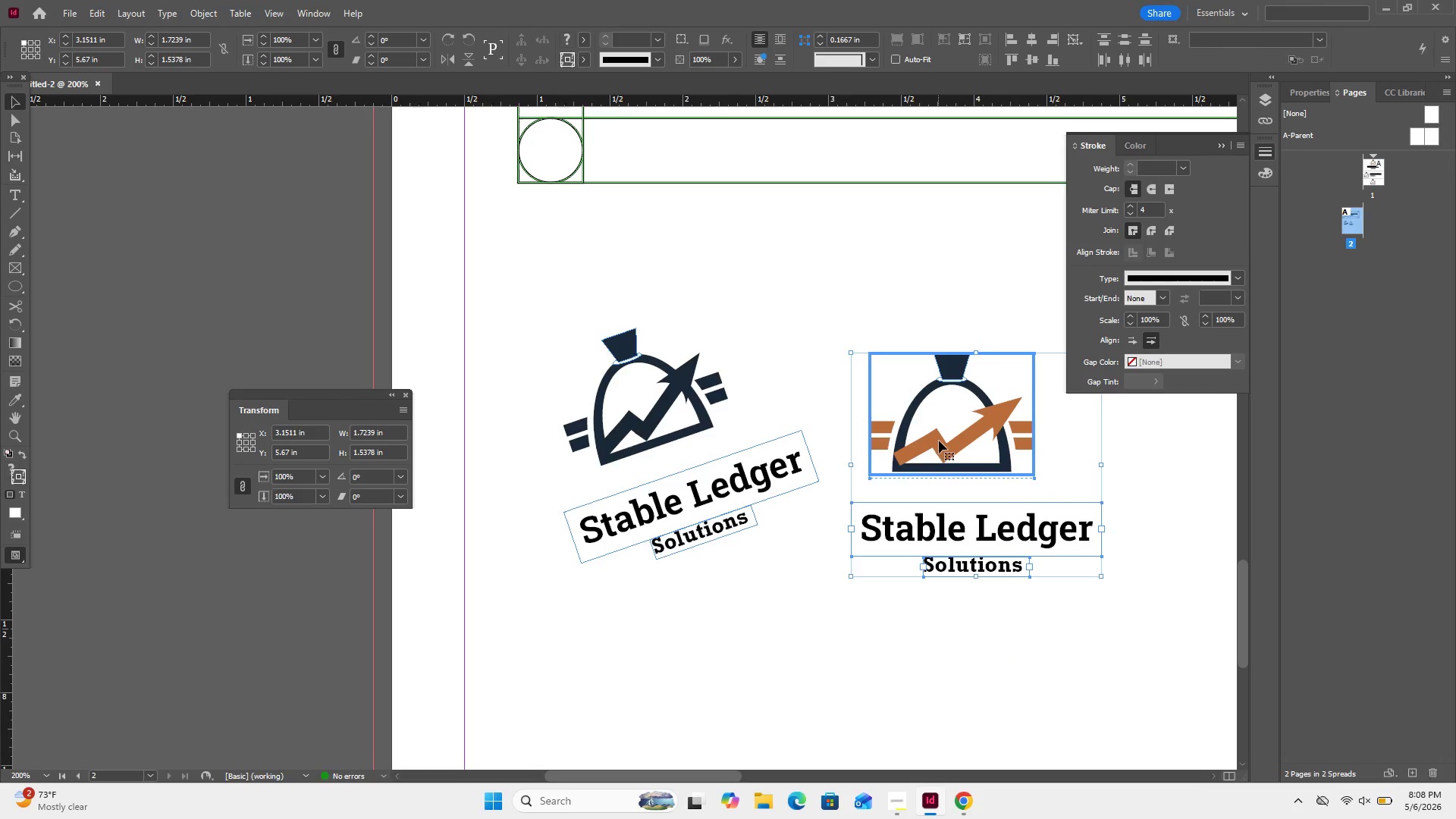 
scroll: coordinate [964, 516], scroll_direction: down, amount: 2.0
 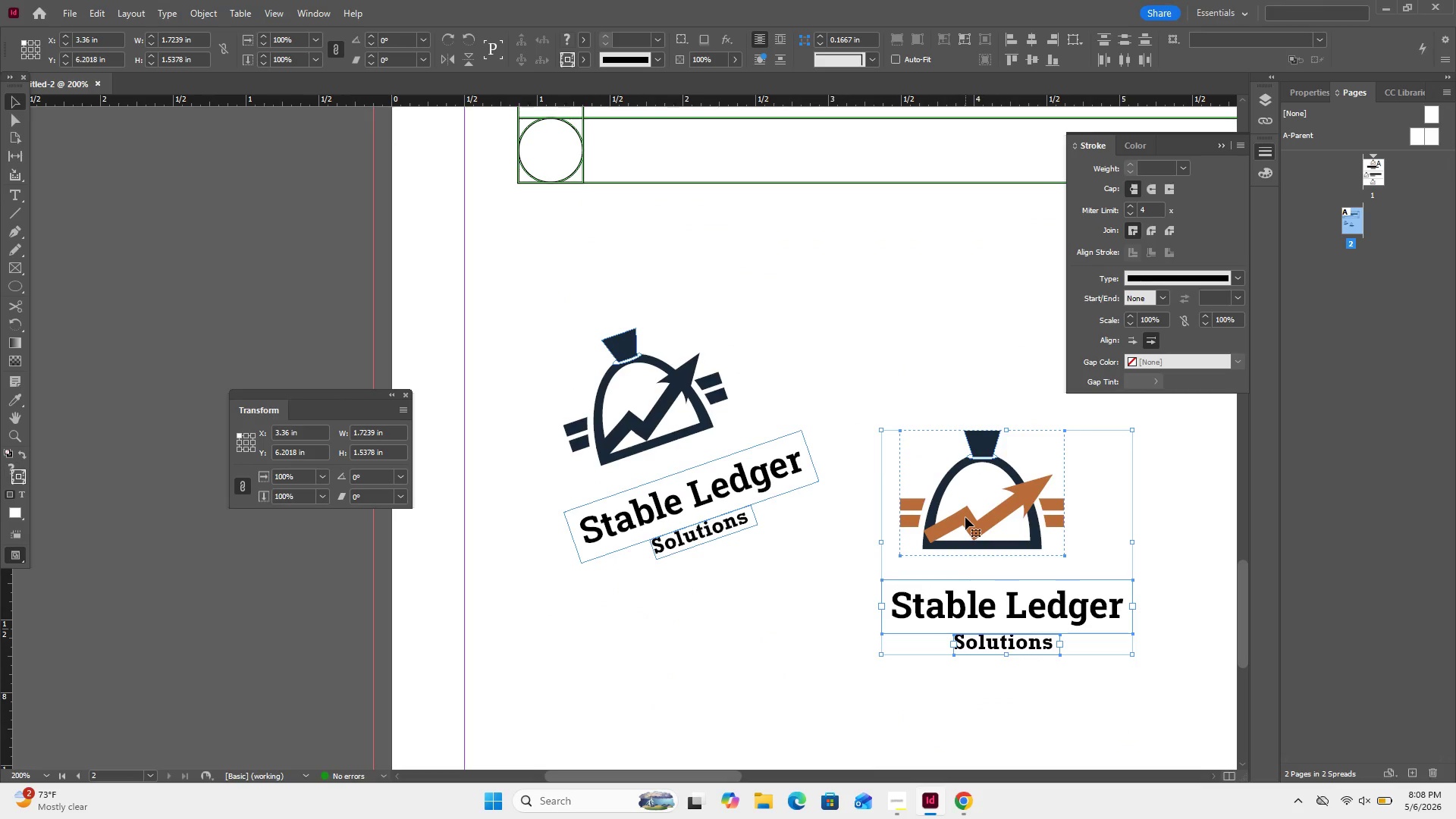 
key(Control+Minus)
 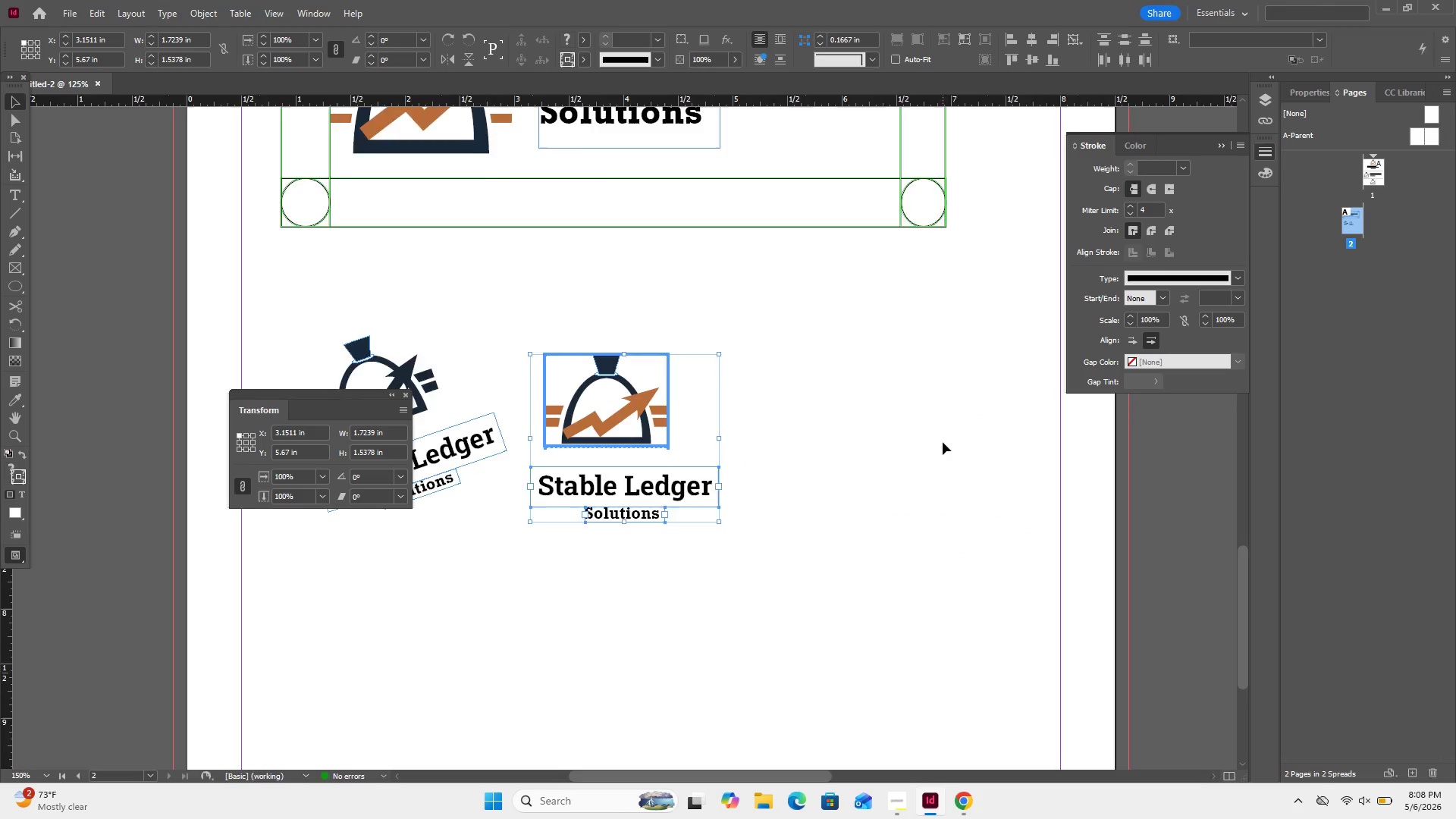 
key(Control+Minus)
 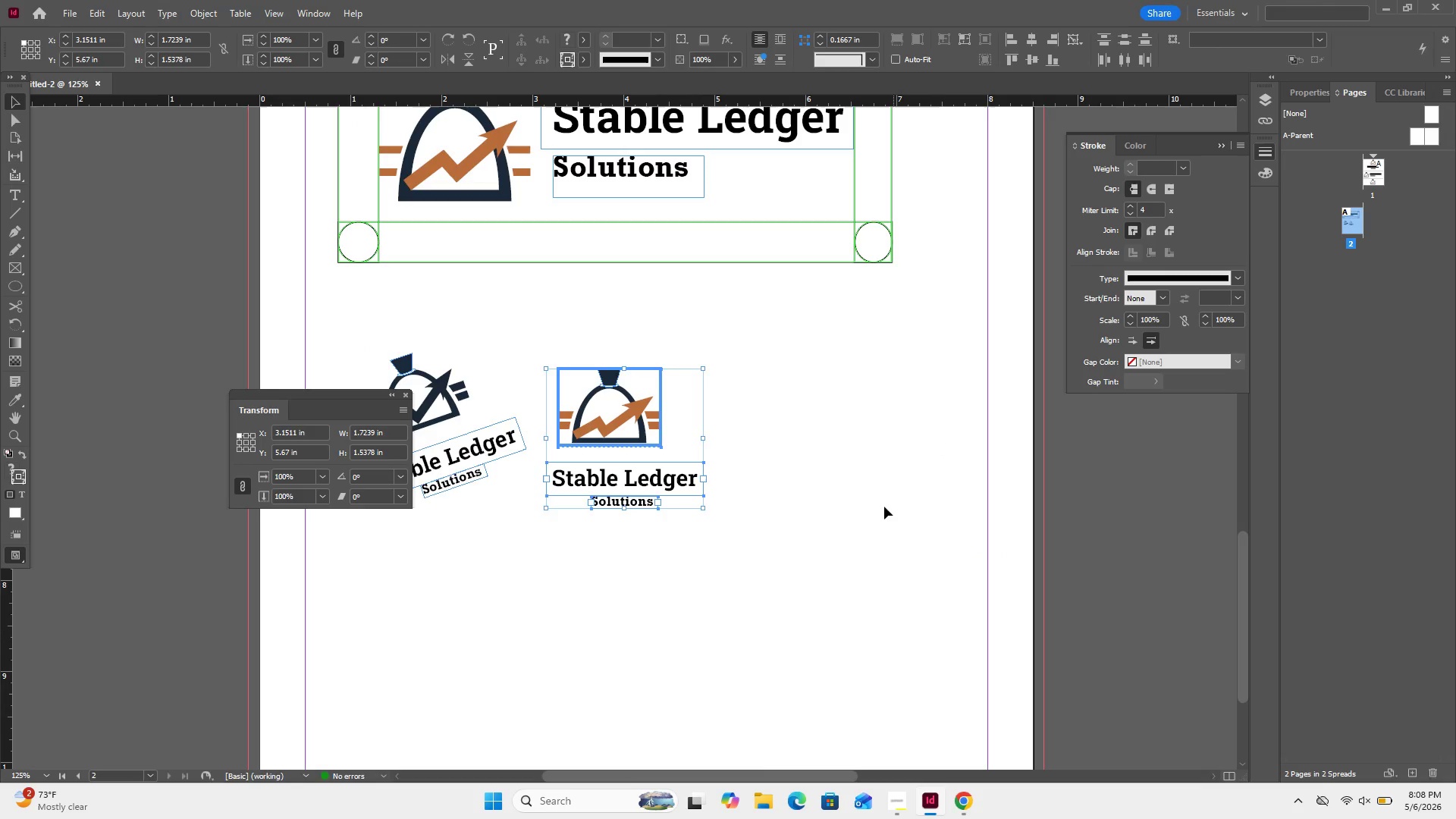 
left_click([884, 507])
 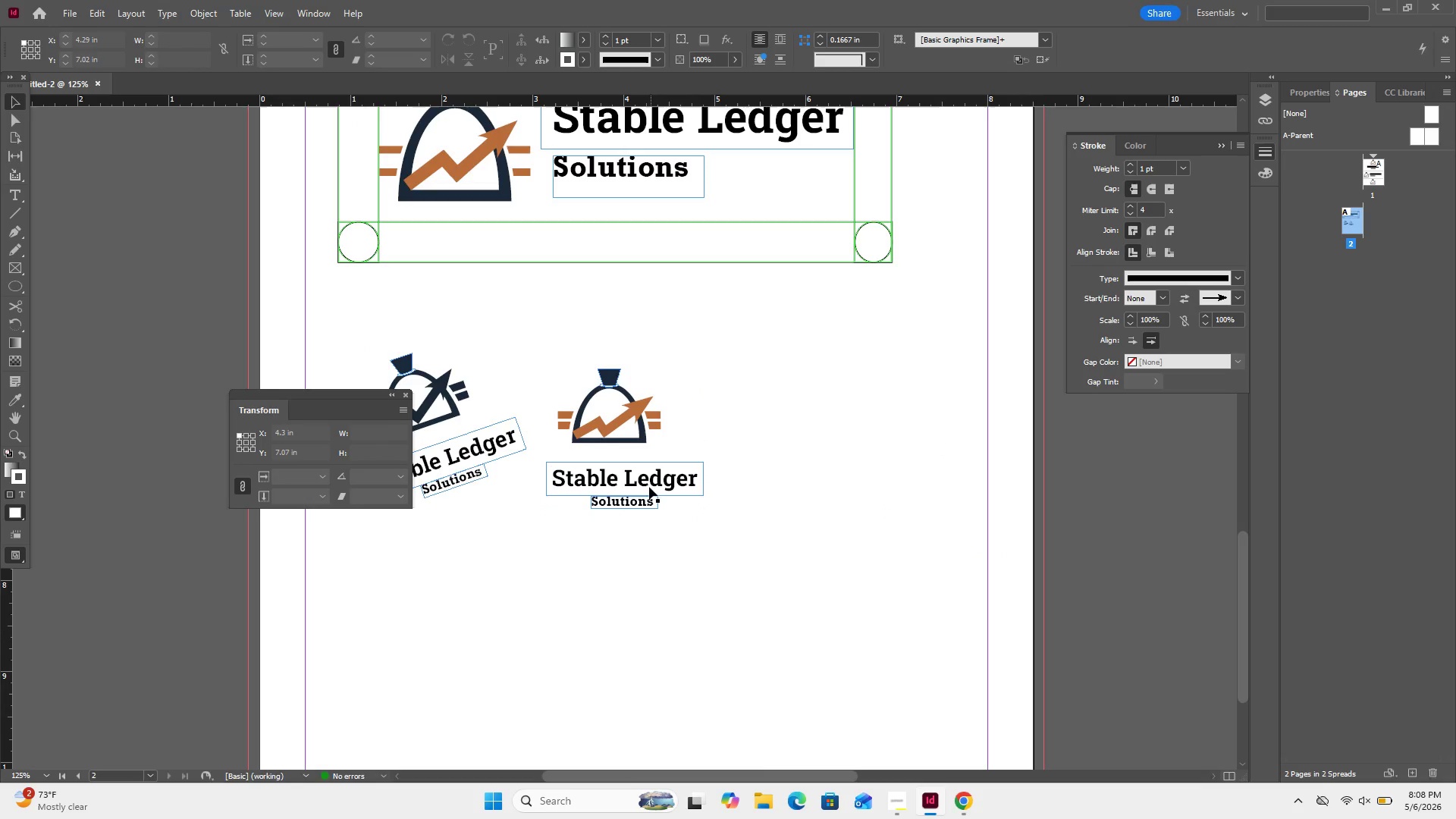 
left_click_drag(start_coordinate=[645, 475], to_coordinate=[817, 392])
 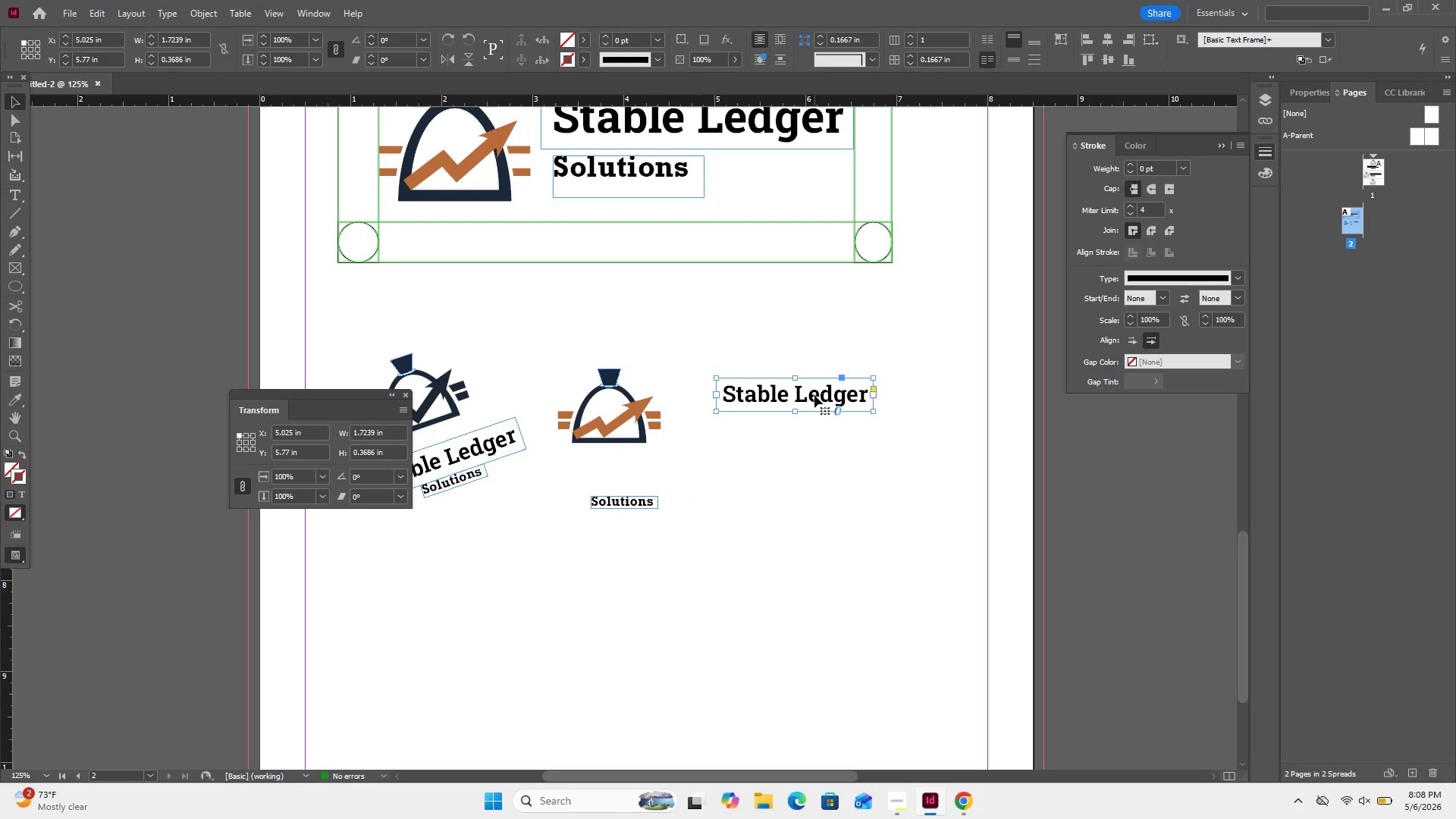 
key(Control+Z)
 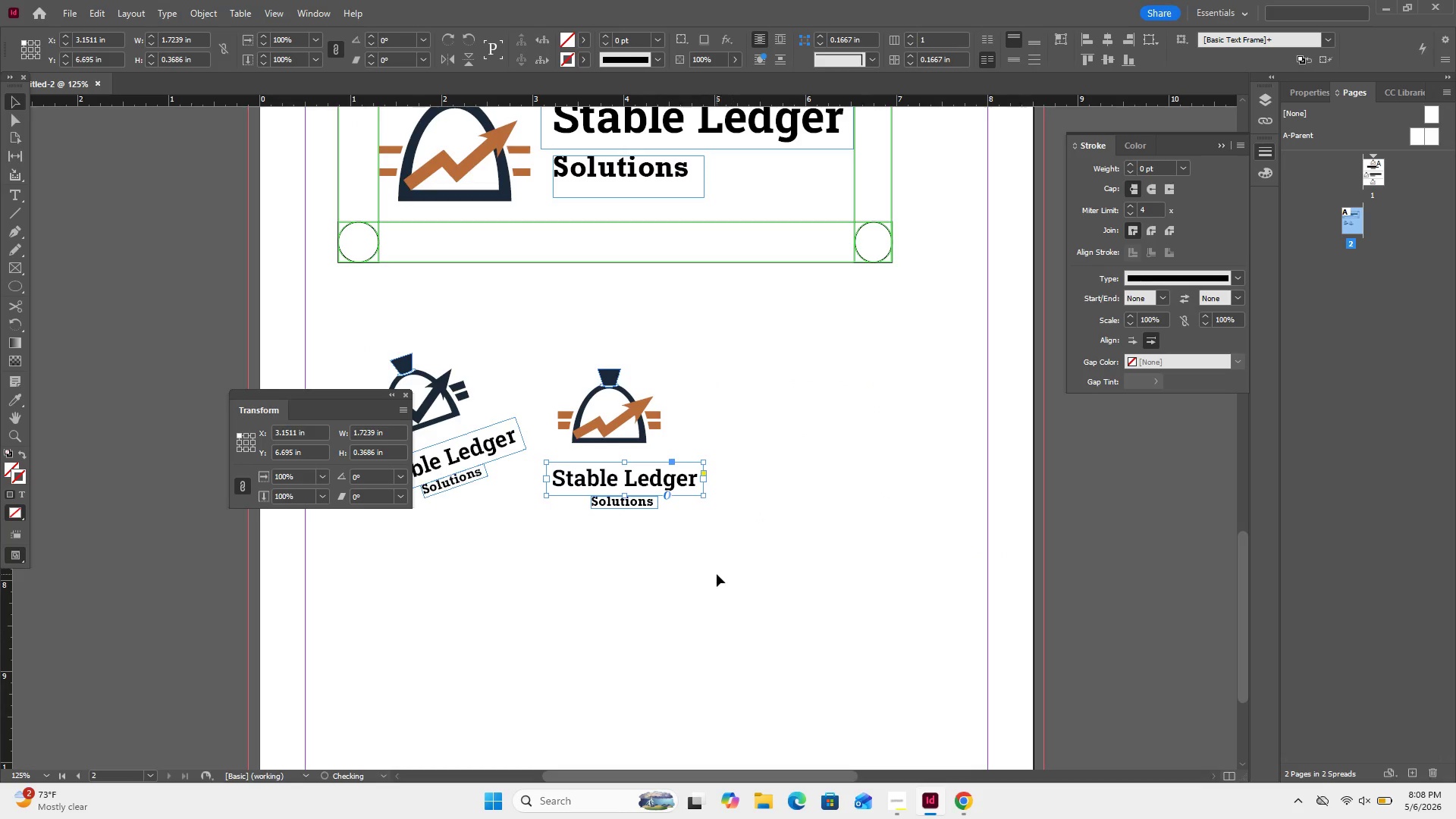 
left_click_drag(start_coordinate=[717, 574], to_coordinate=[618, 477])
 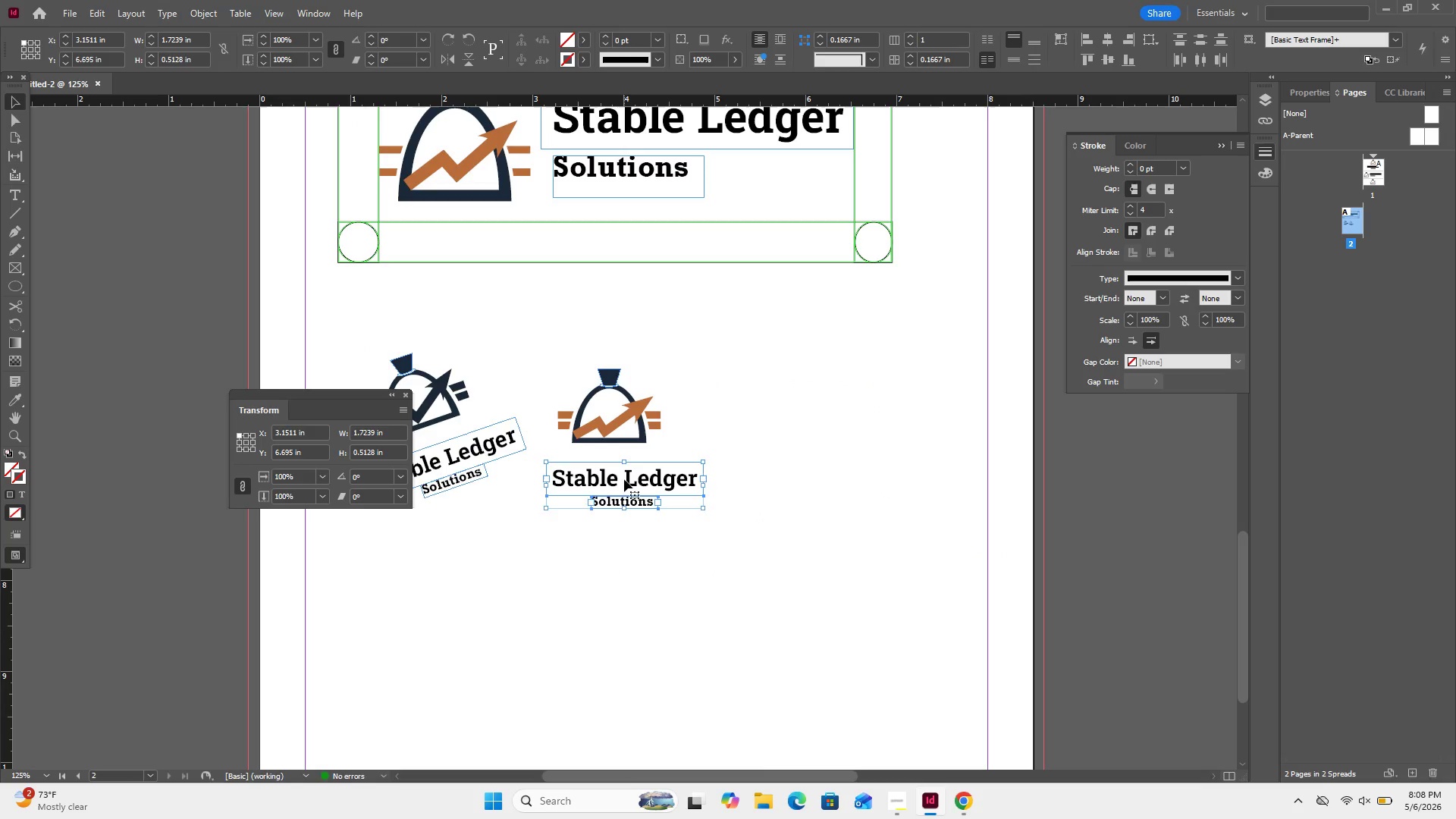 
left_click_drag(start_coordinate=[624, 479], to_coordinate=[767, 410])
 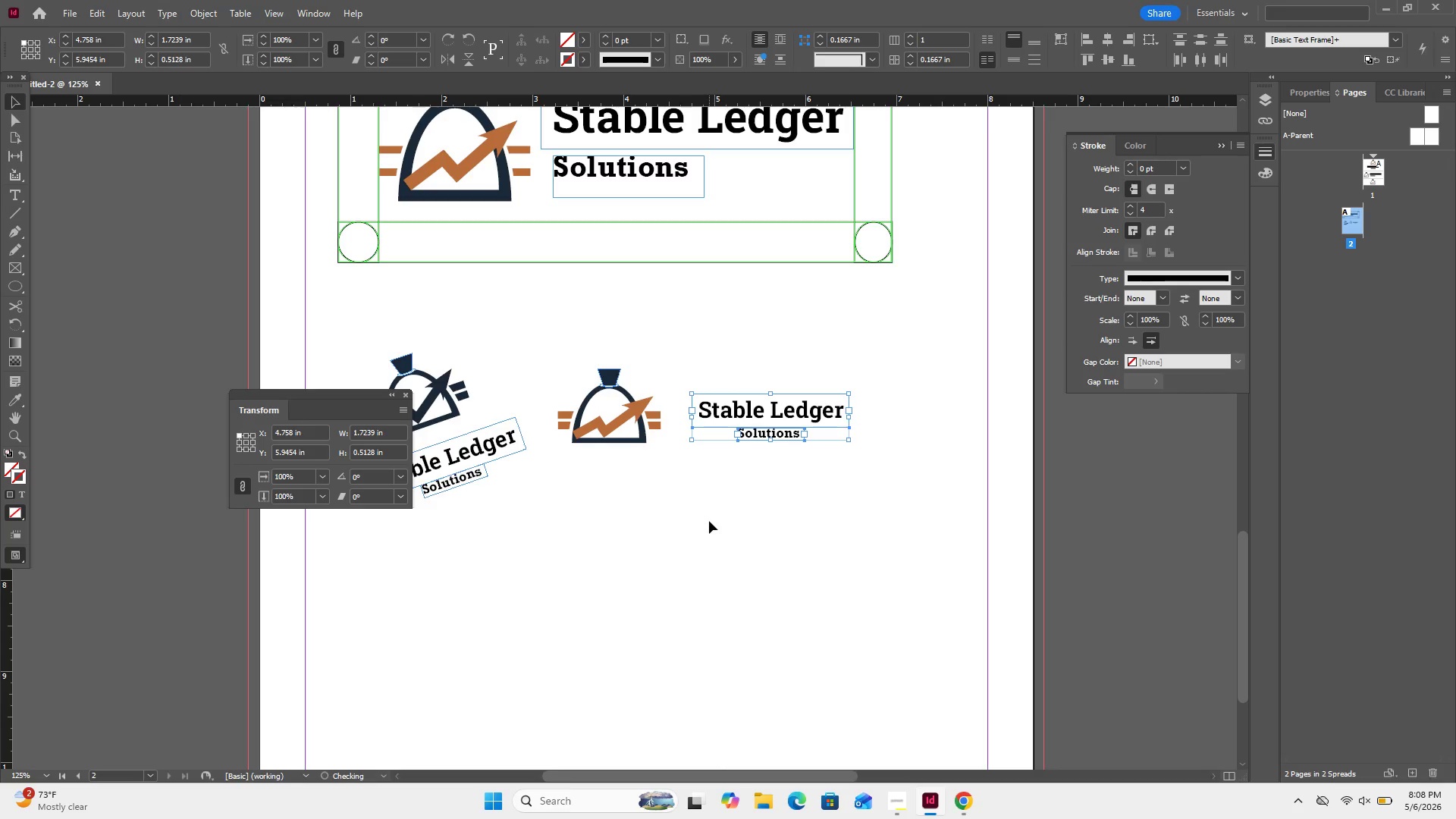 
left_click([709, 521])
 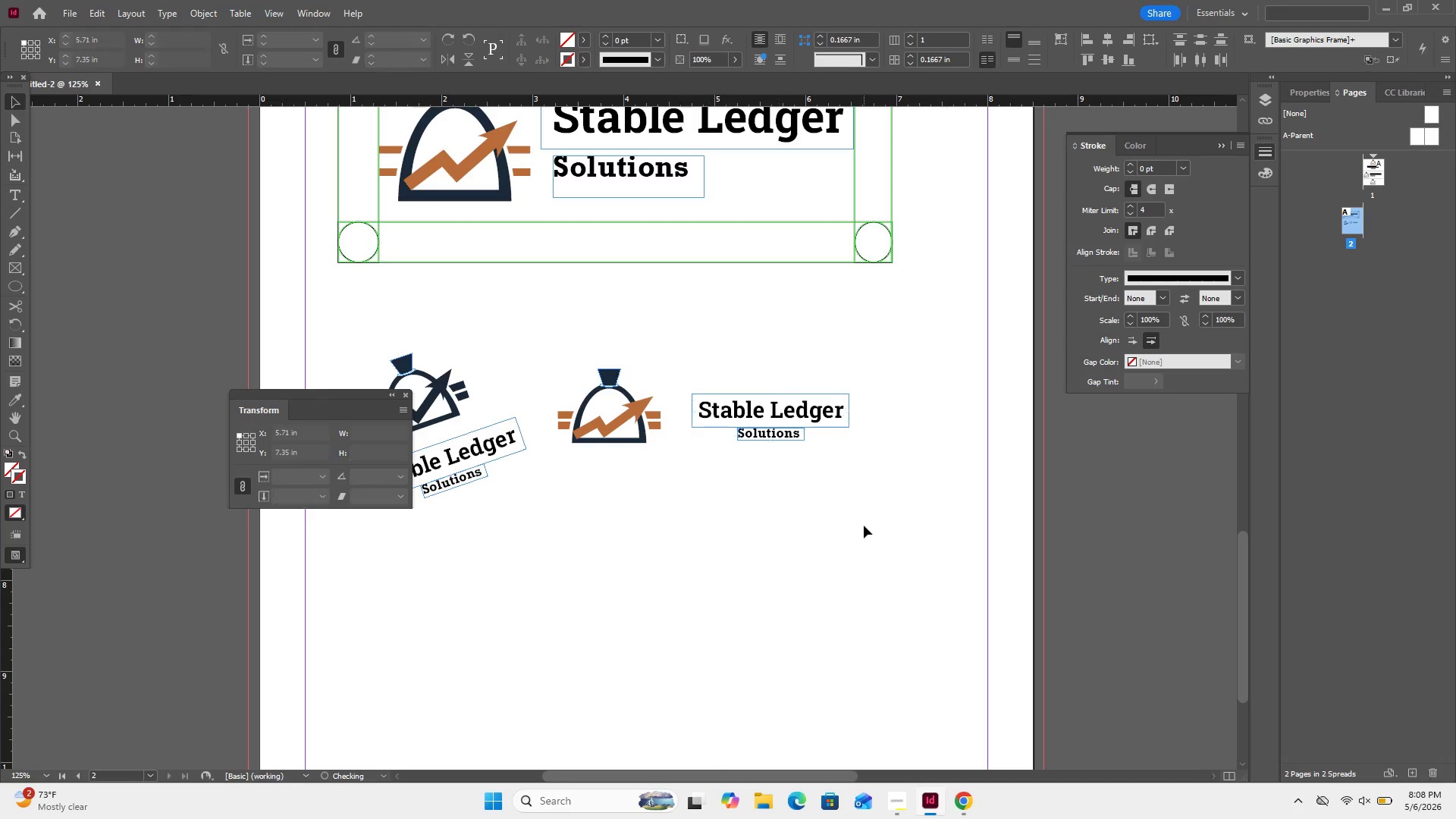 
left_click_drag(start_coordinate=[864, 526], to_coordinate=[583, 322])
 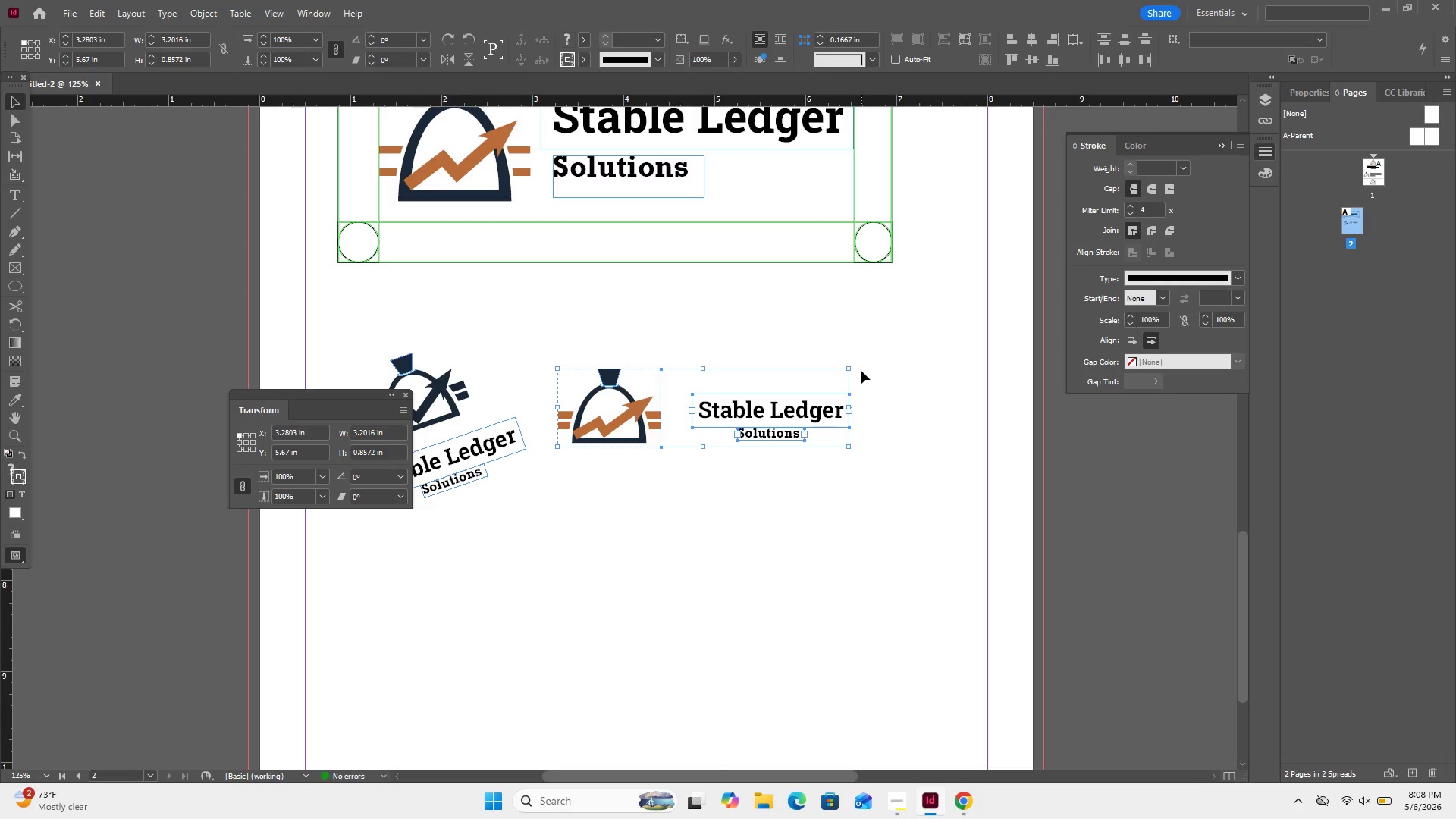 
hold_key(key=ShiftLeft, duration=1.08)
left_click_drag(start_coordinate=[852, 372], to_coordinate=[908, 335])
 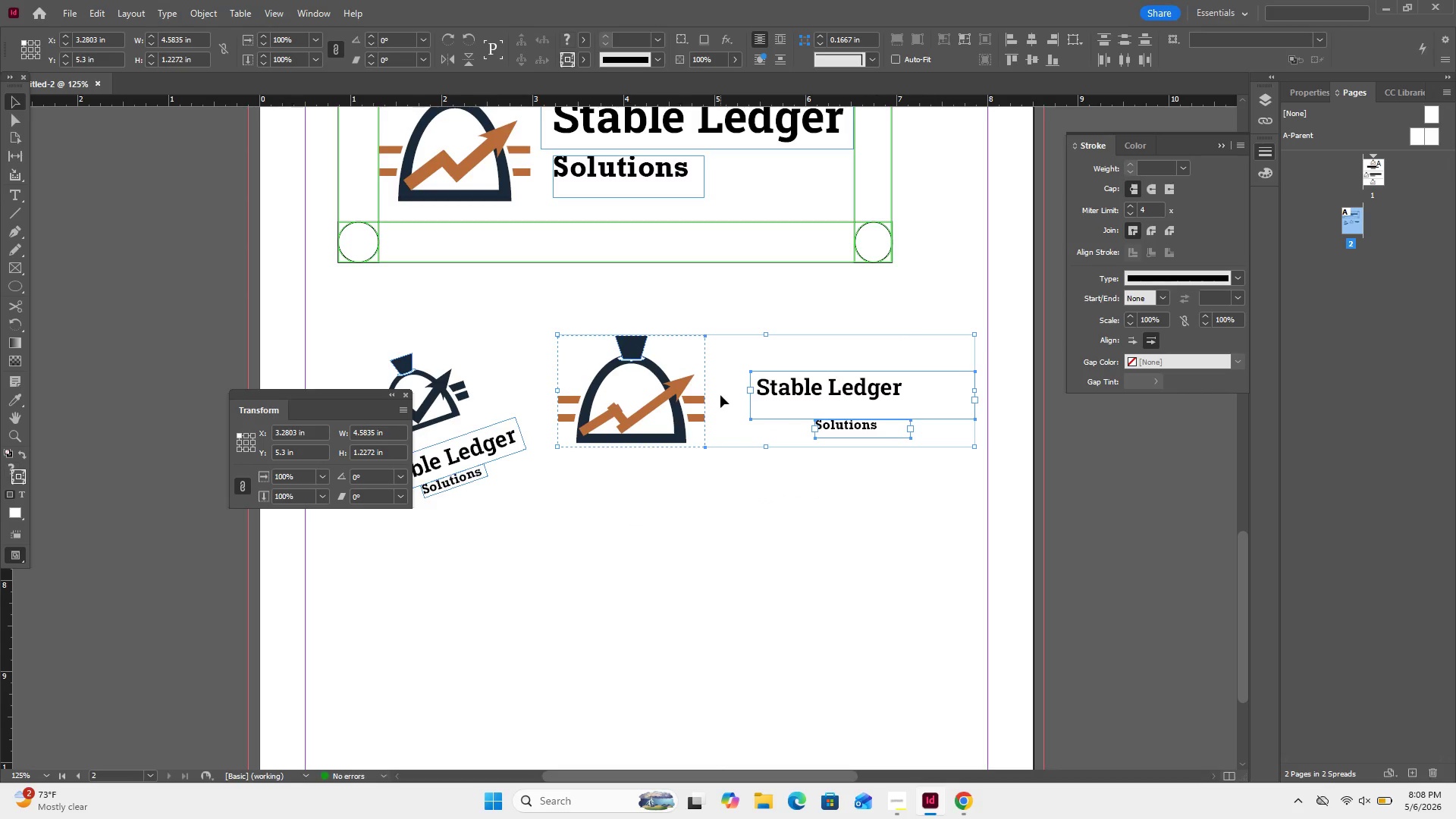 
key(Control+Z)
 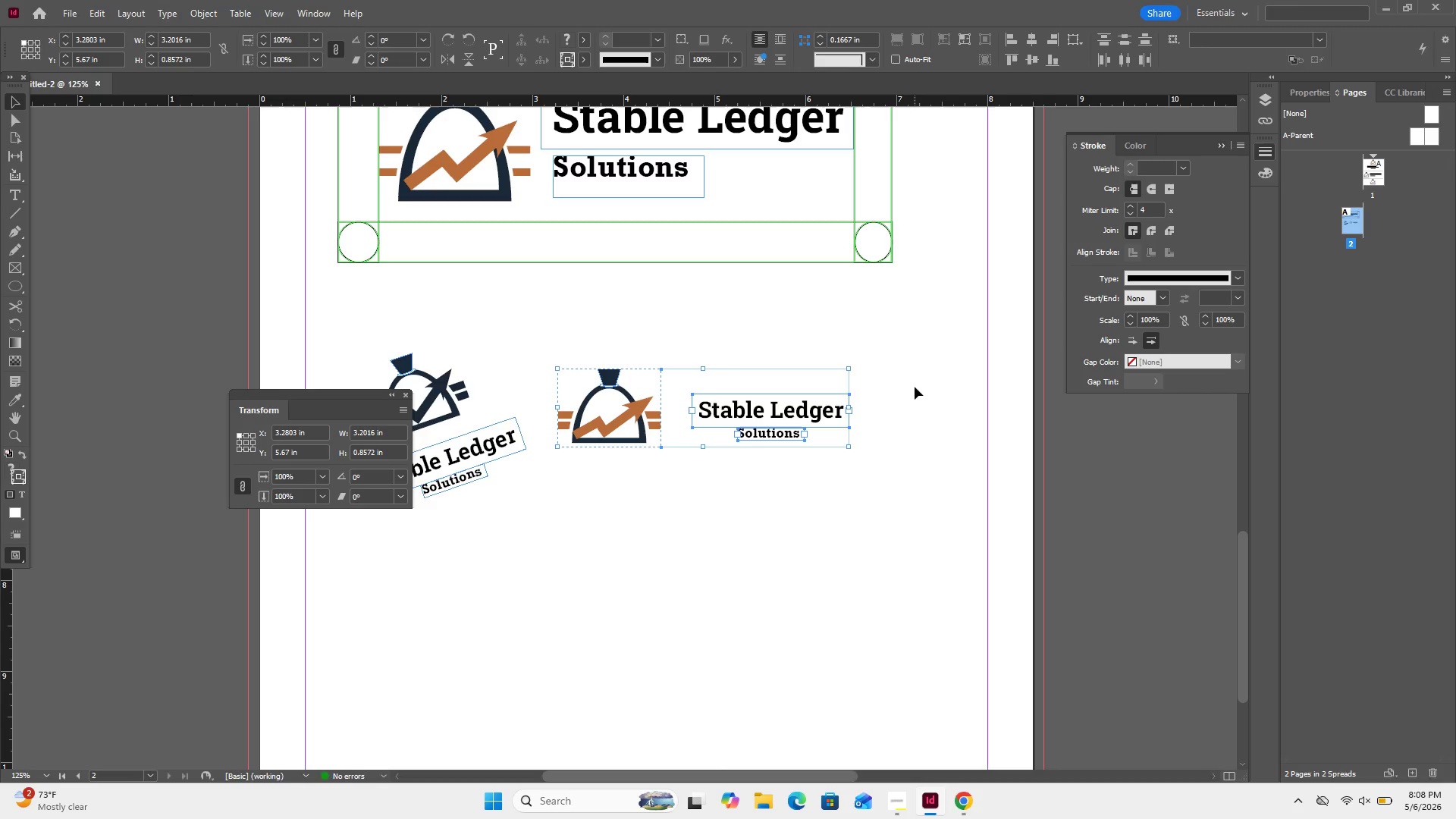 
key(Delete)
 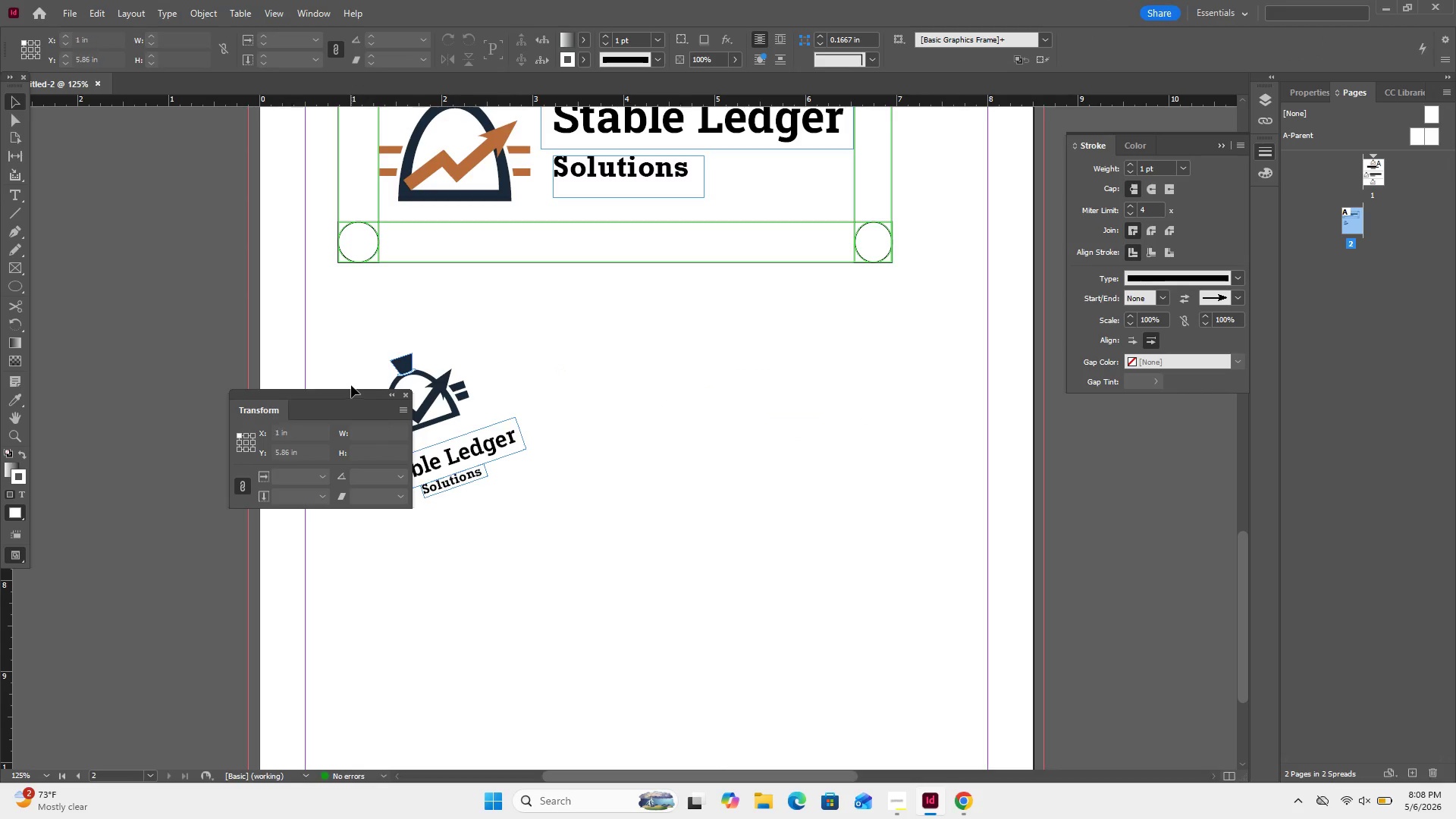 
left_click_drag(start_coordinate=[337, 391], to_coordinate=[177, 348])
 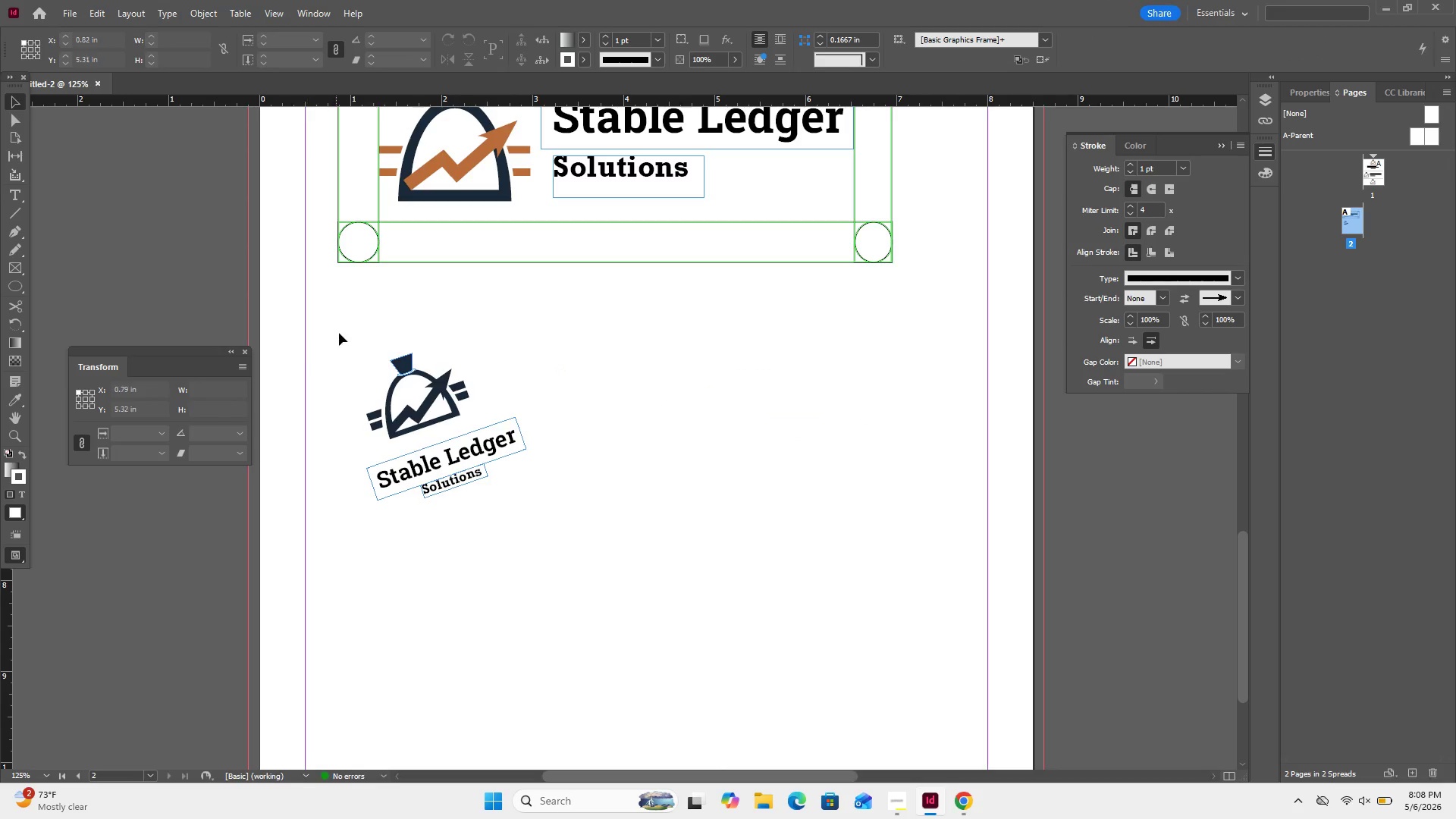 
left_click_drag(start_coordinate=[340, 333], to_coordinate=[529, 560])
 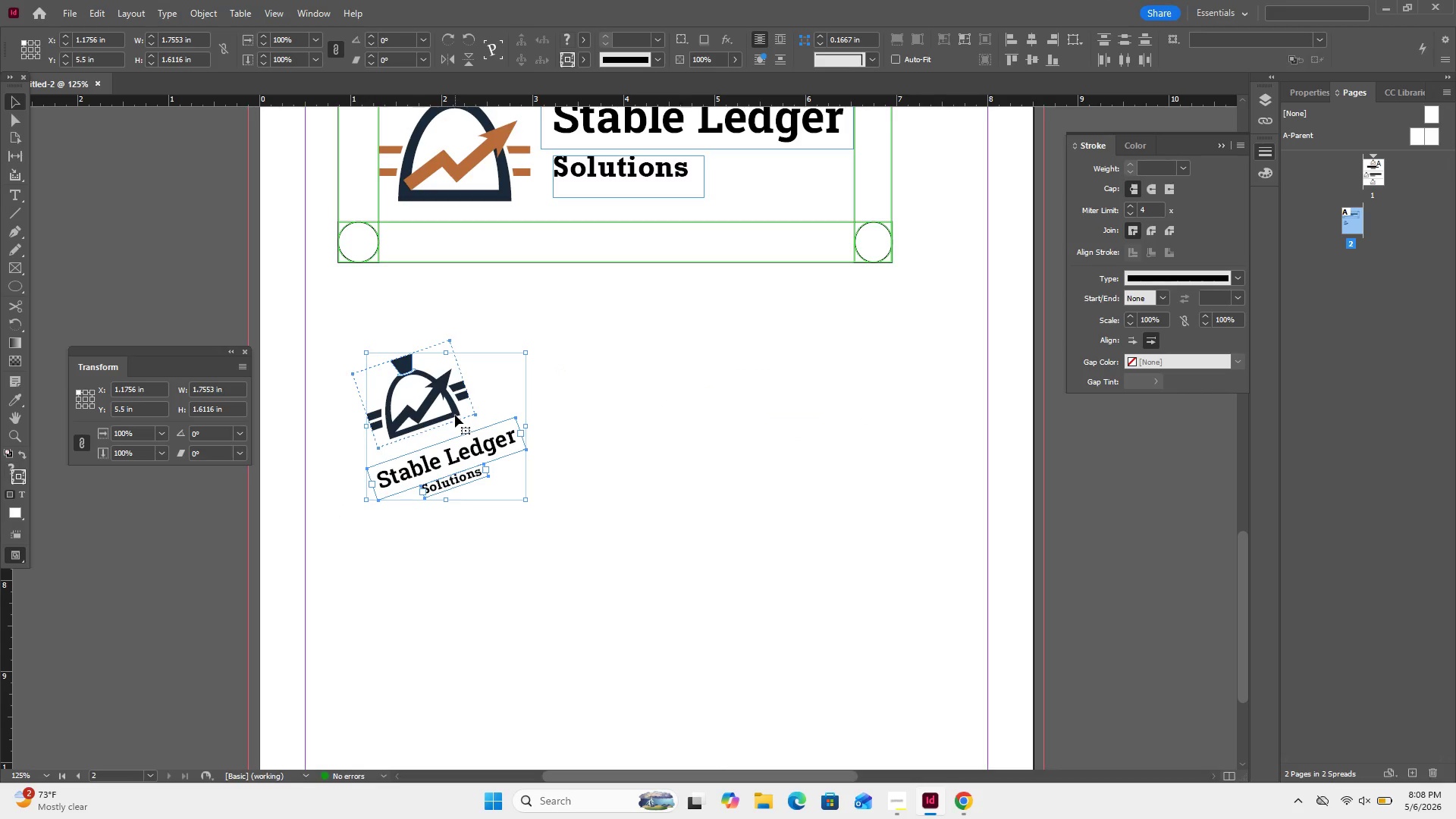 
left_click_drag(start_coordinate=[455, 415], to_coordinate=[468, 492])
 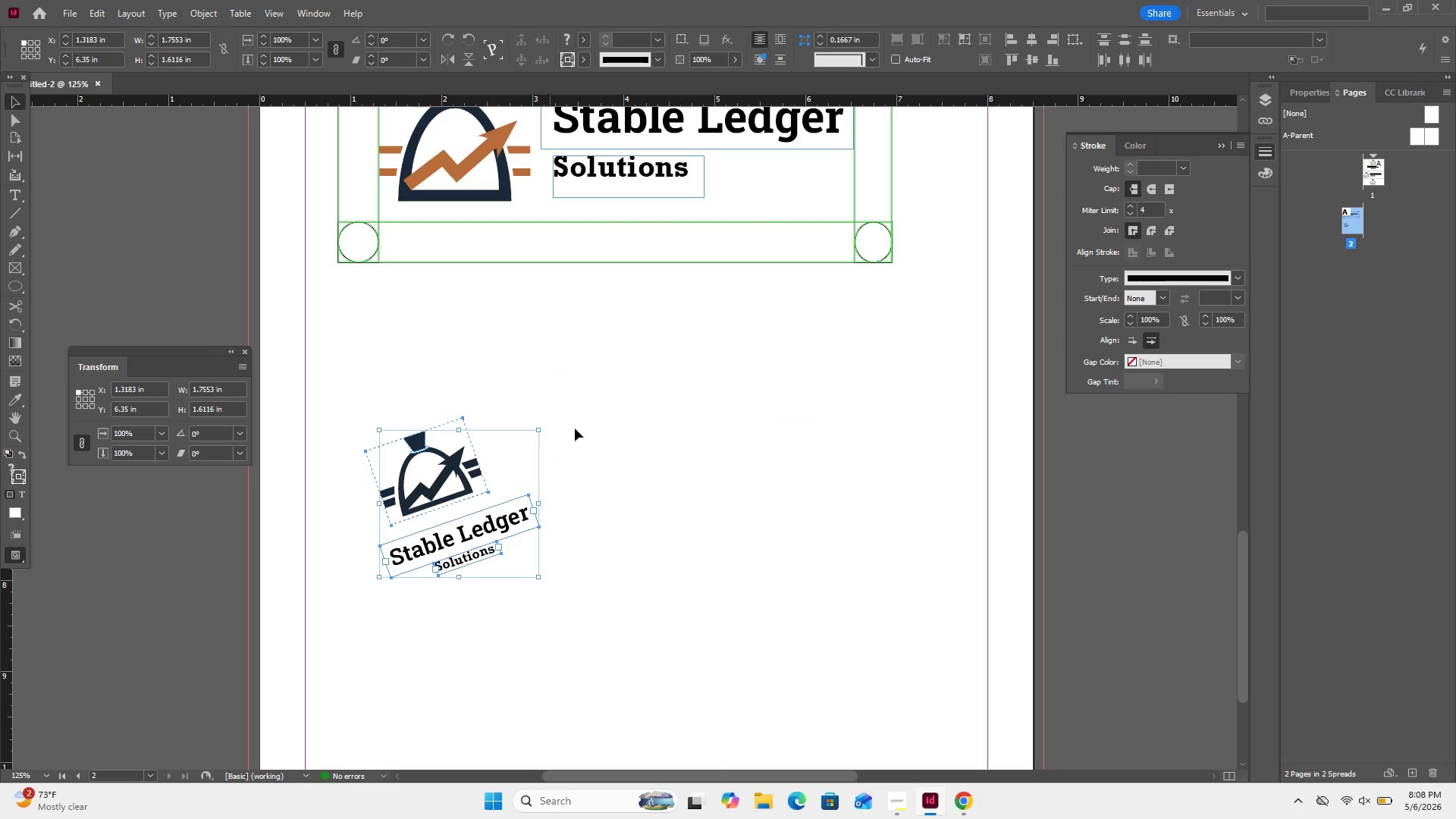 
left_click([631, 410])
 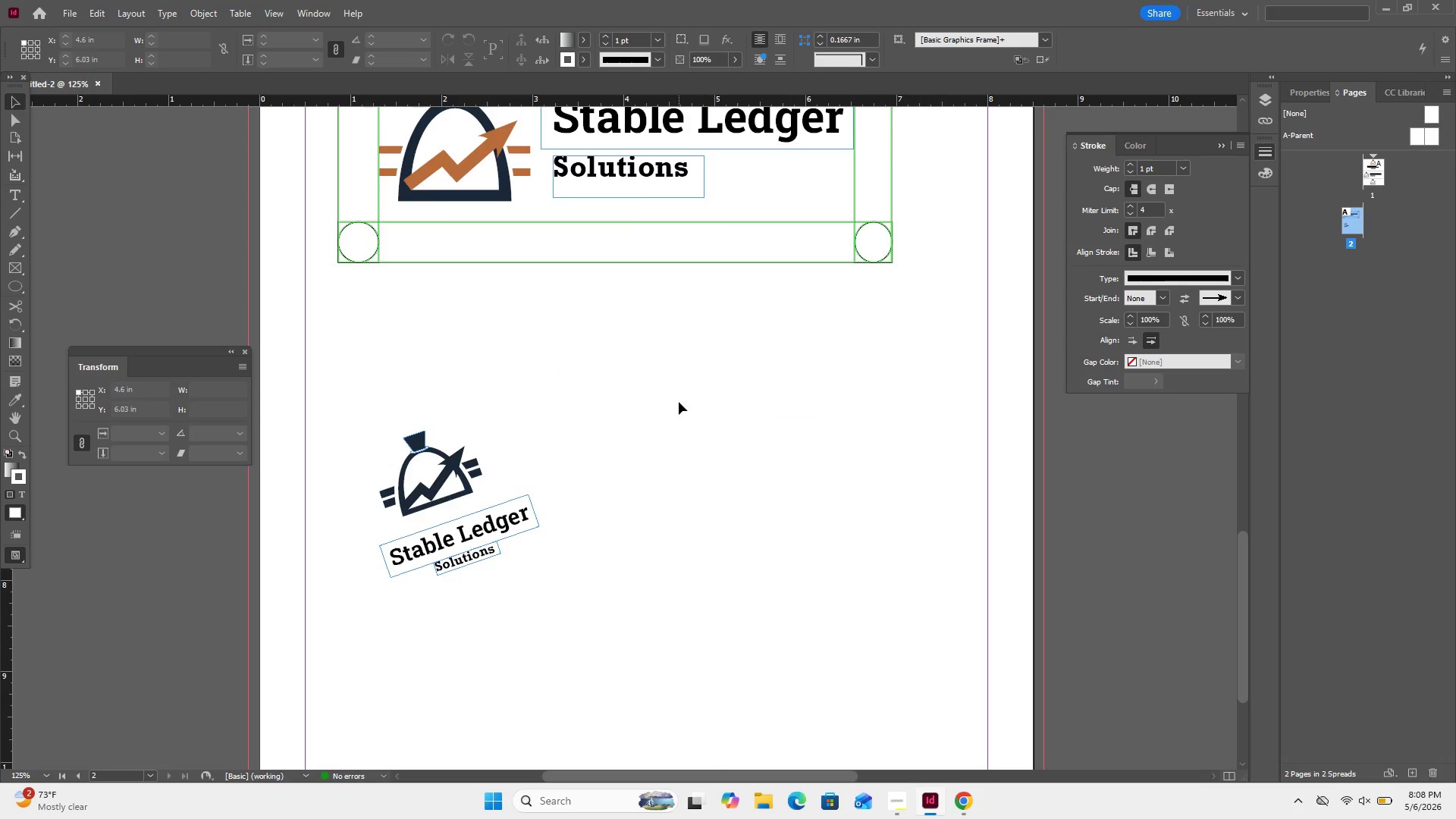 
key(Control+Minus)
 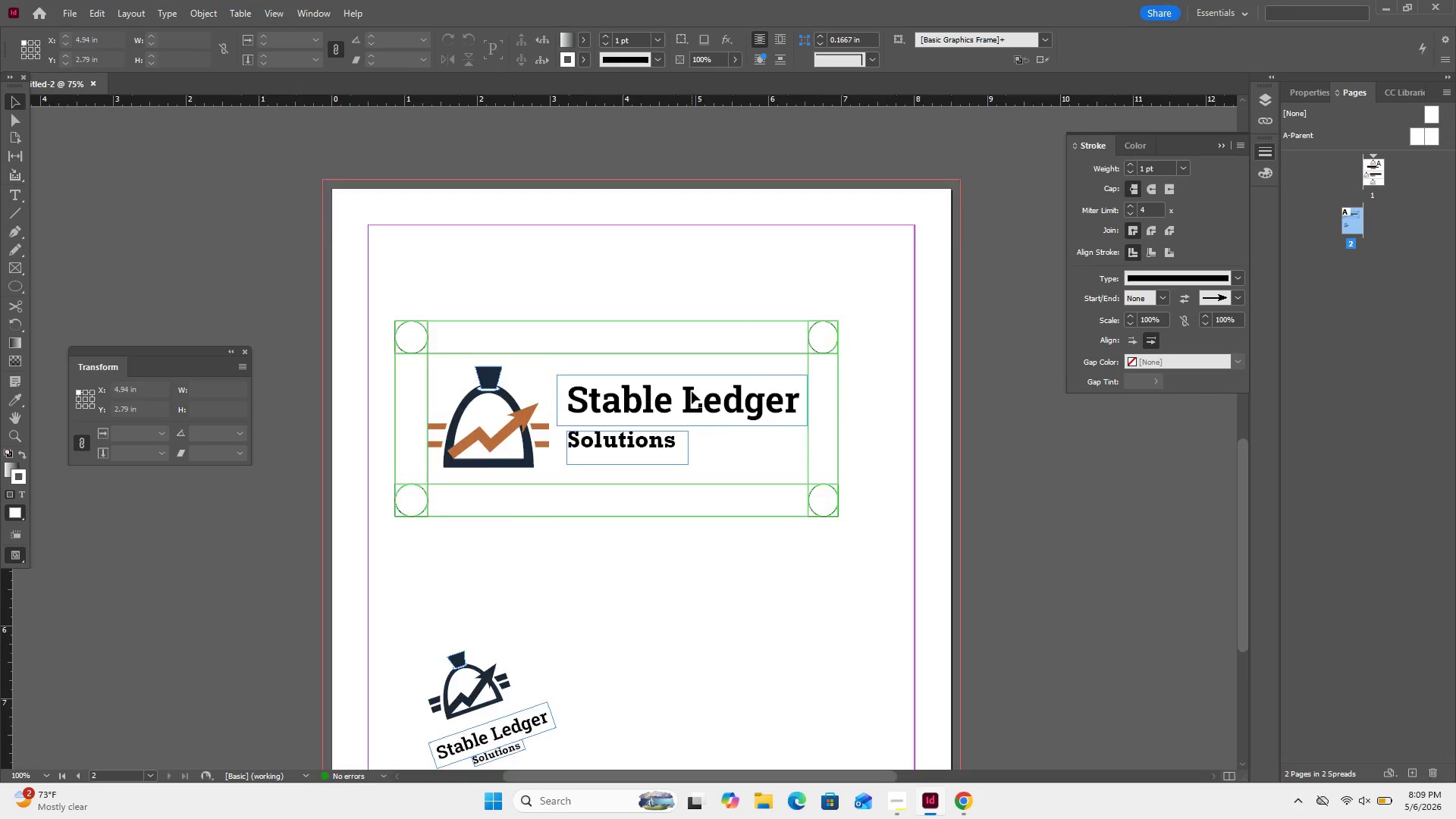 
key(Control+Minus)
 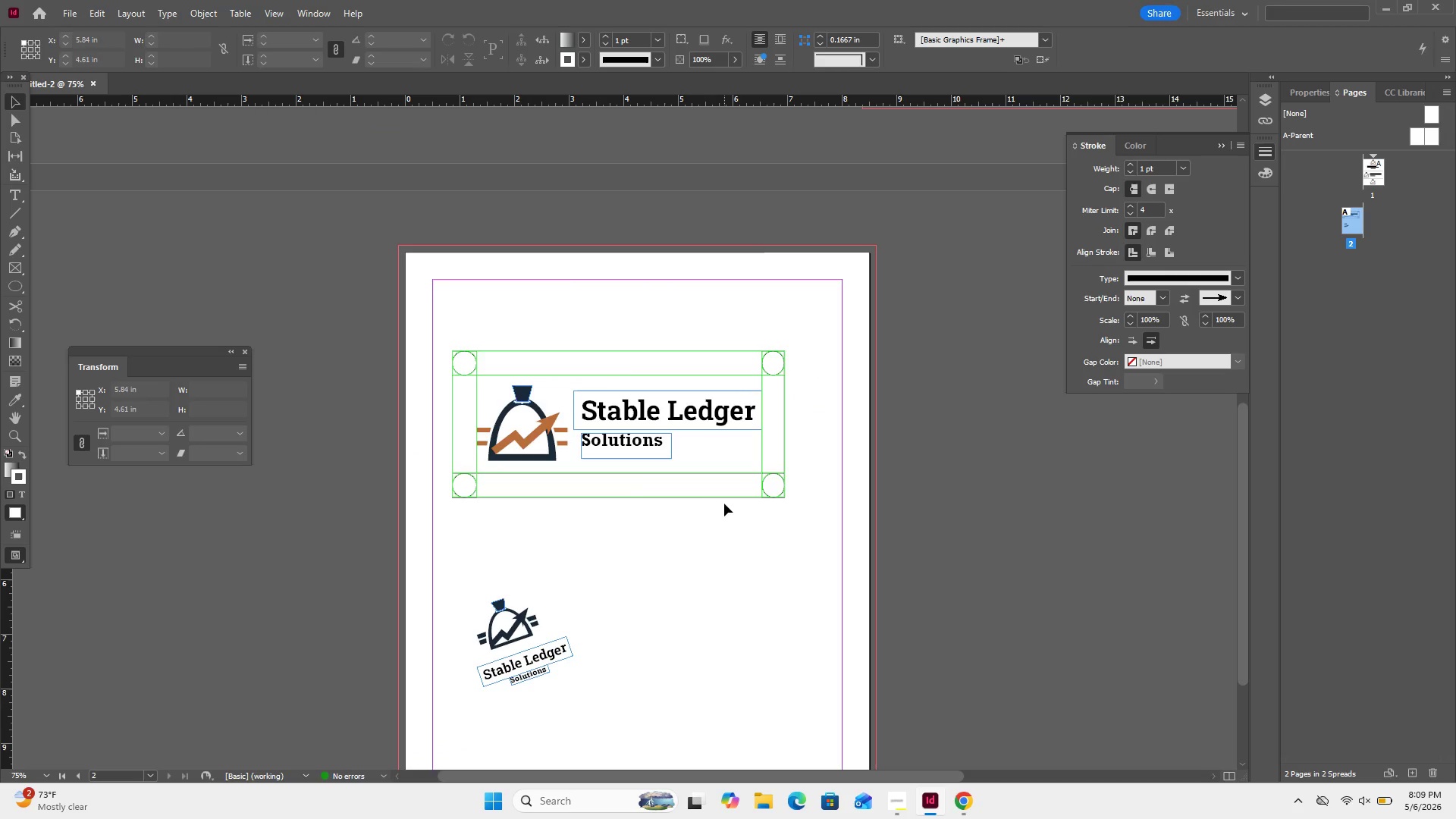 
scroll: coordinate [679, 402], scroll_direction: up, amount: 5.0
 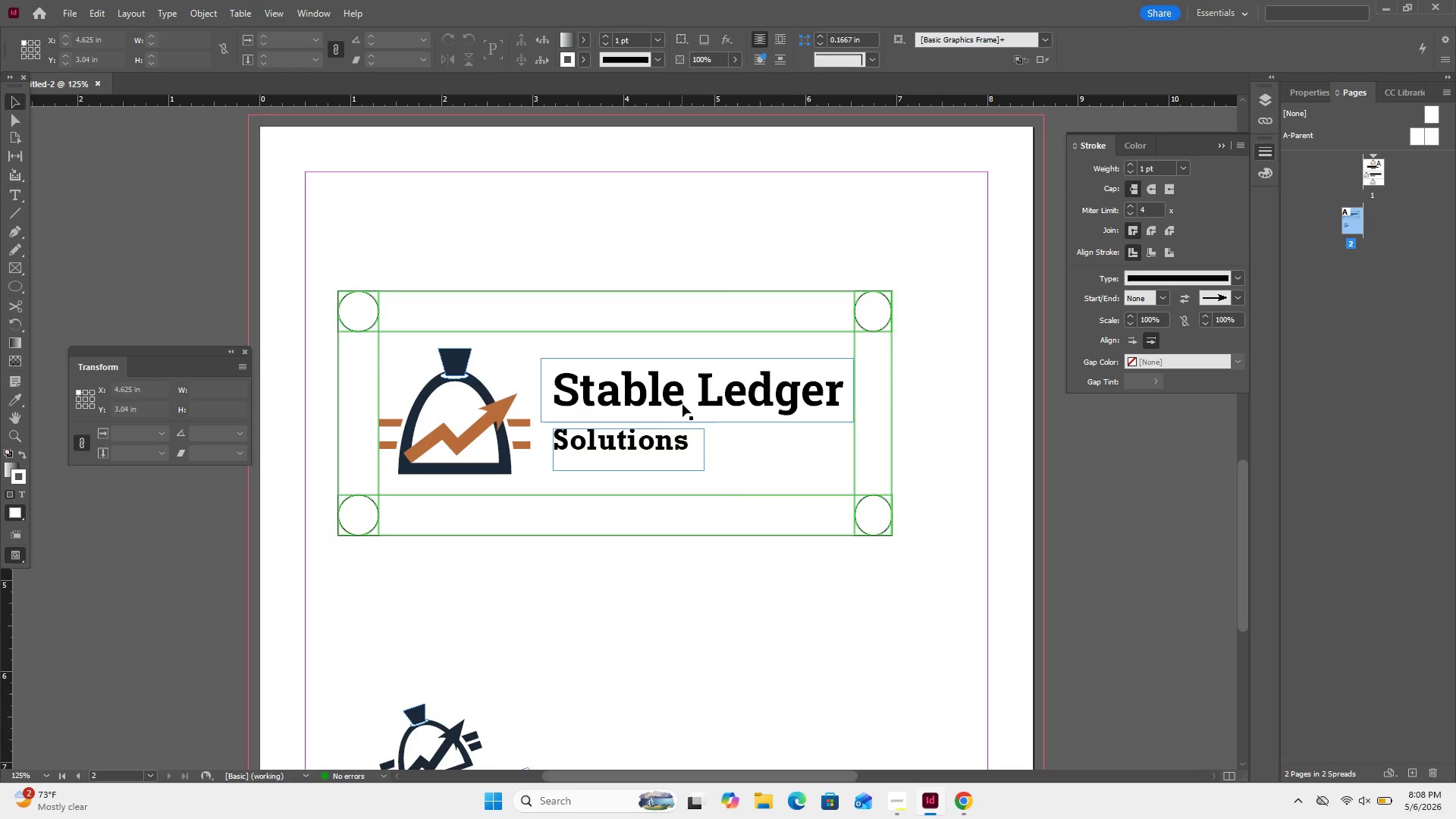 
left_click_drag(start_coordinate=[460, 268], to_coordinate=[815, 491])
 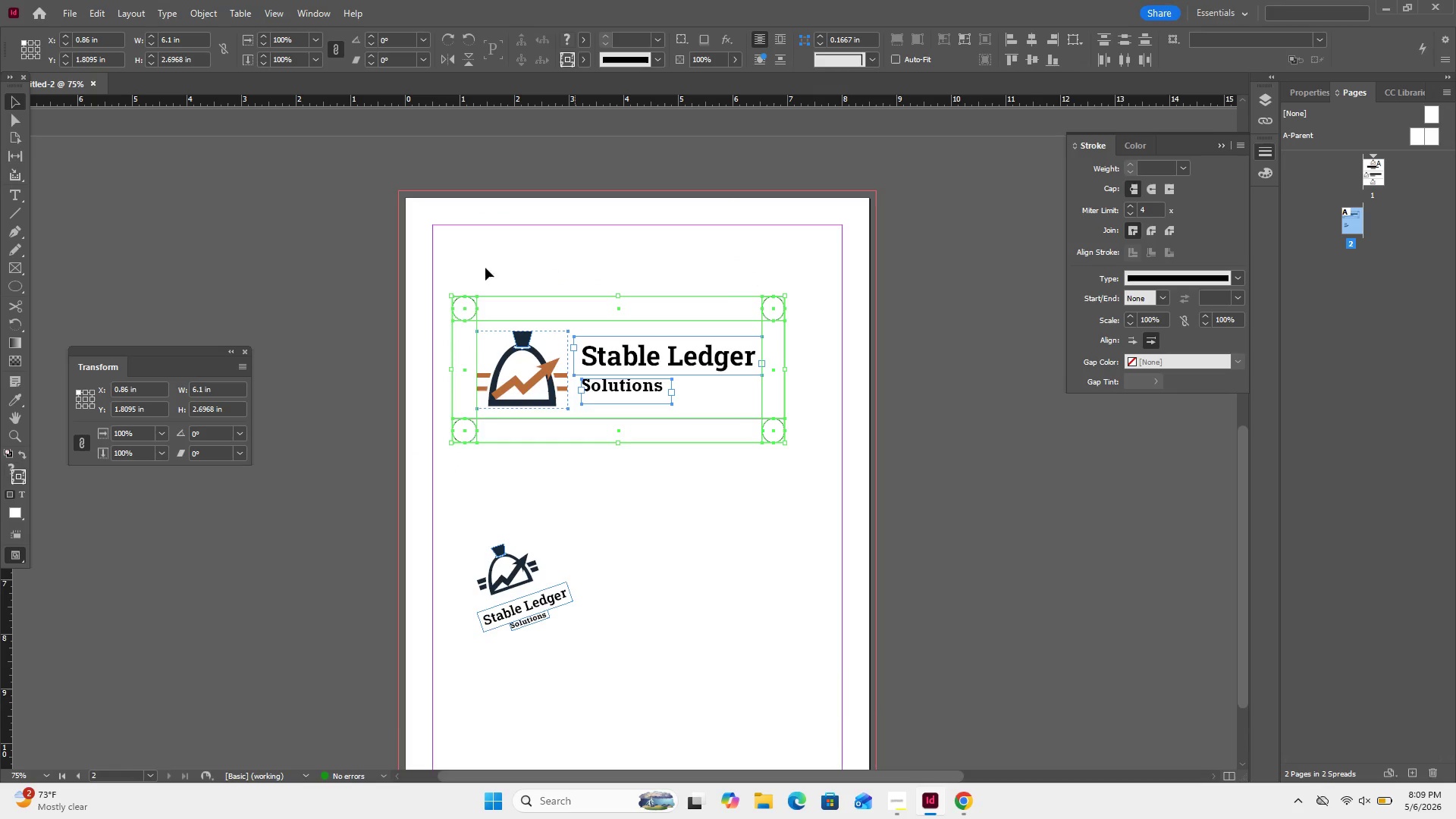 
scroll: coordinate [726, 503], scroll_direction: down, amount: 2.0
 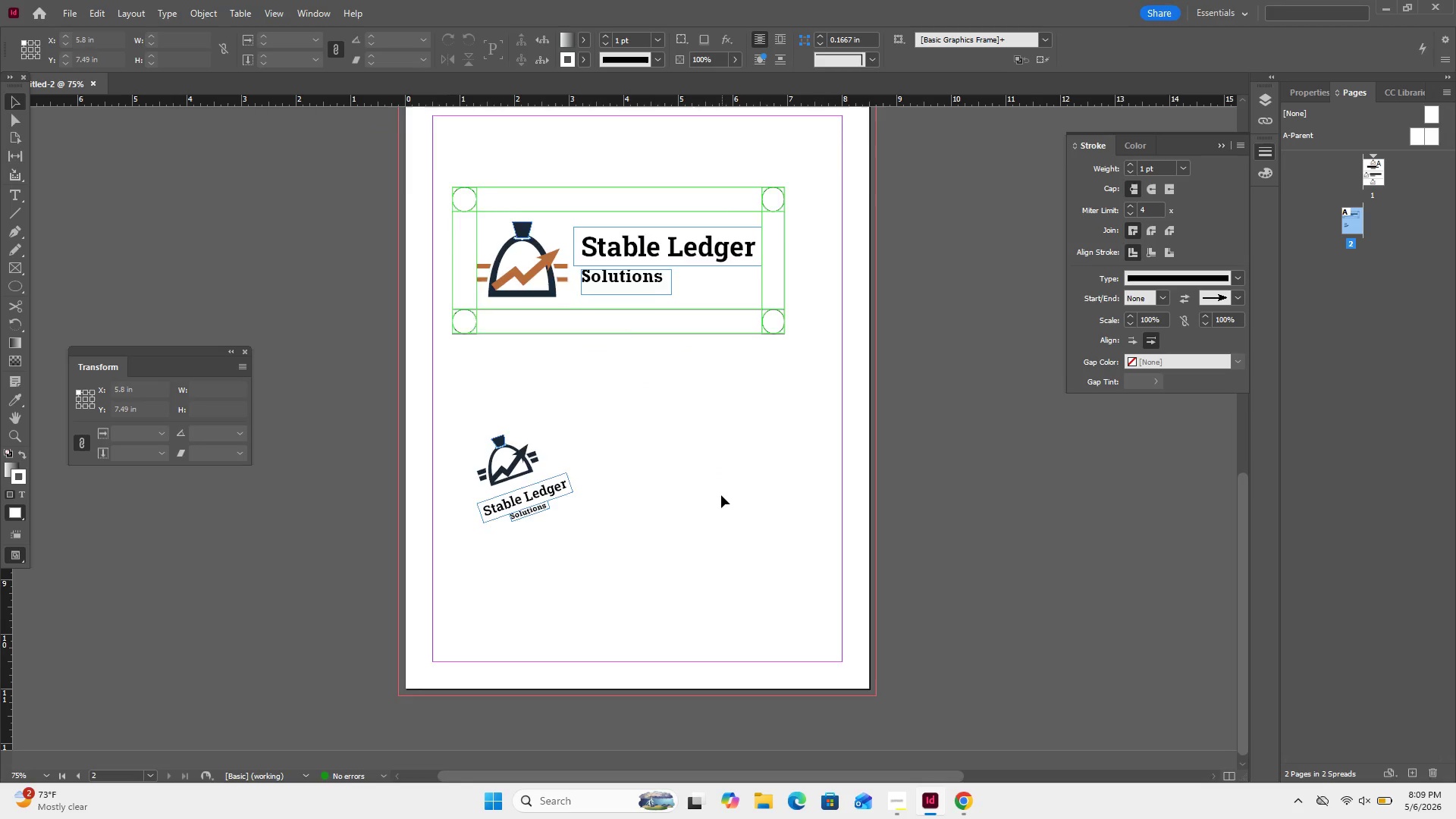 
scroll: coordinate [721, 495], scroll_direction: up, amount: 1.0
 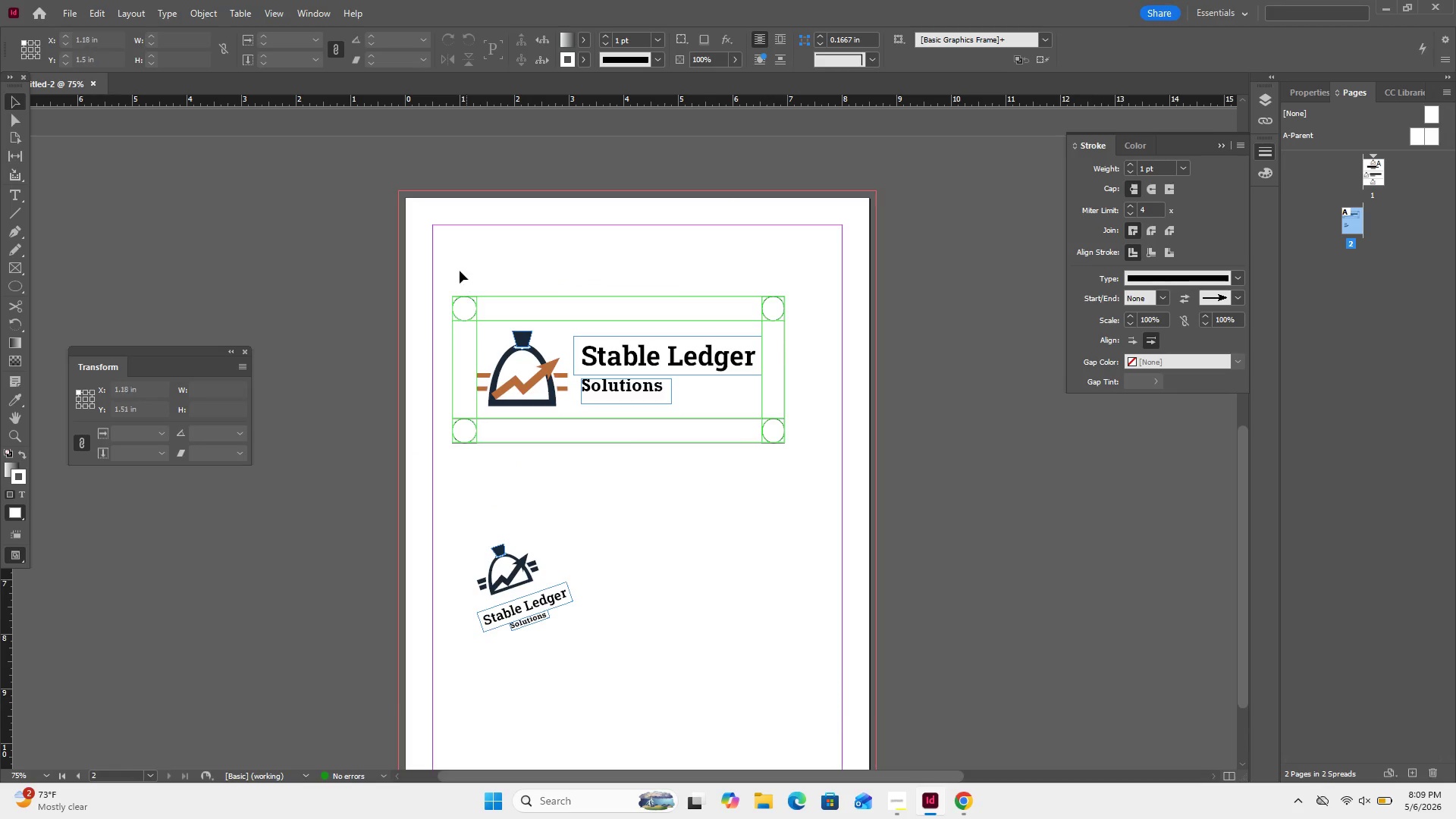 
left_click_drag(start_coordinate=[450, 252], to_coordinate=[800, 467])
 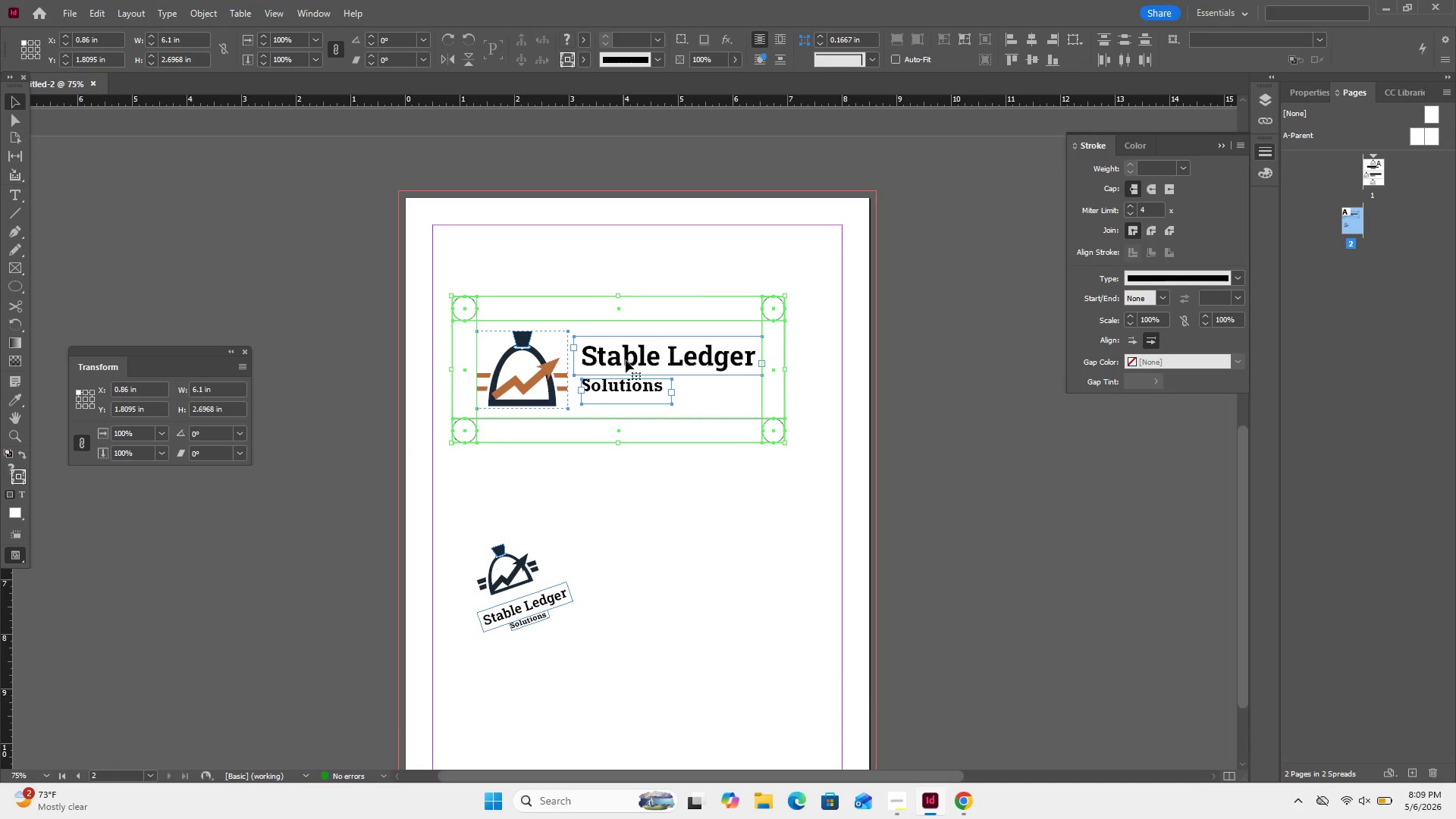 
left_click_drag(start_coordinate=[626, 362], to_coordinate=[643, 360])
 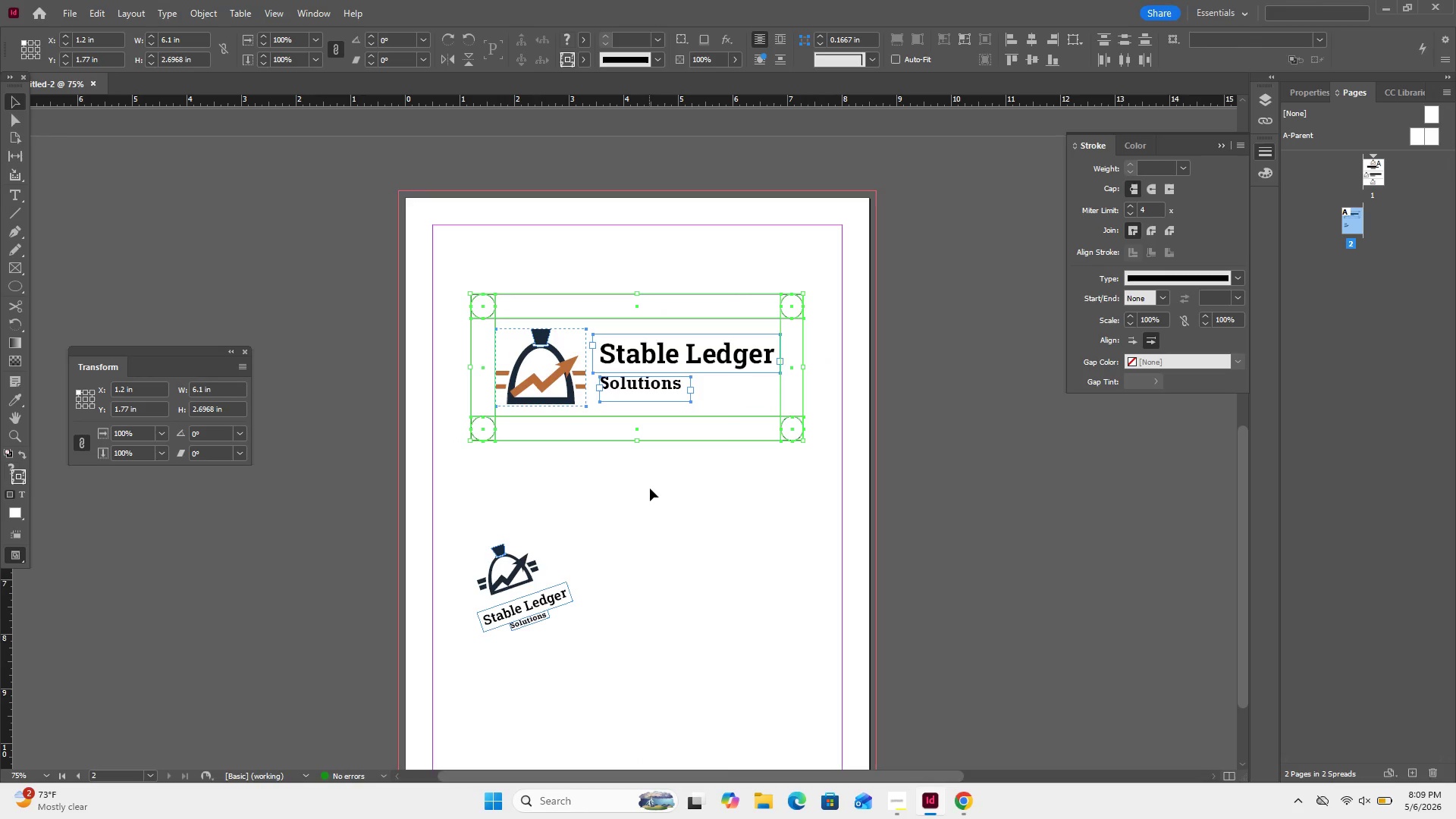 
left_click([650, 489])
 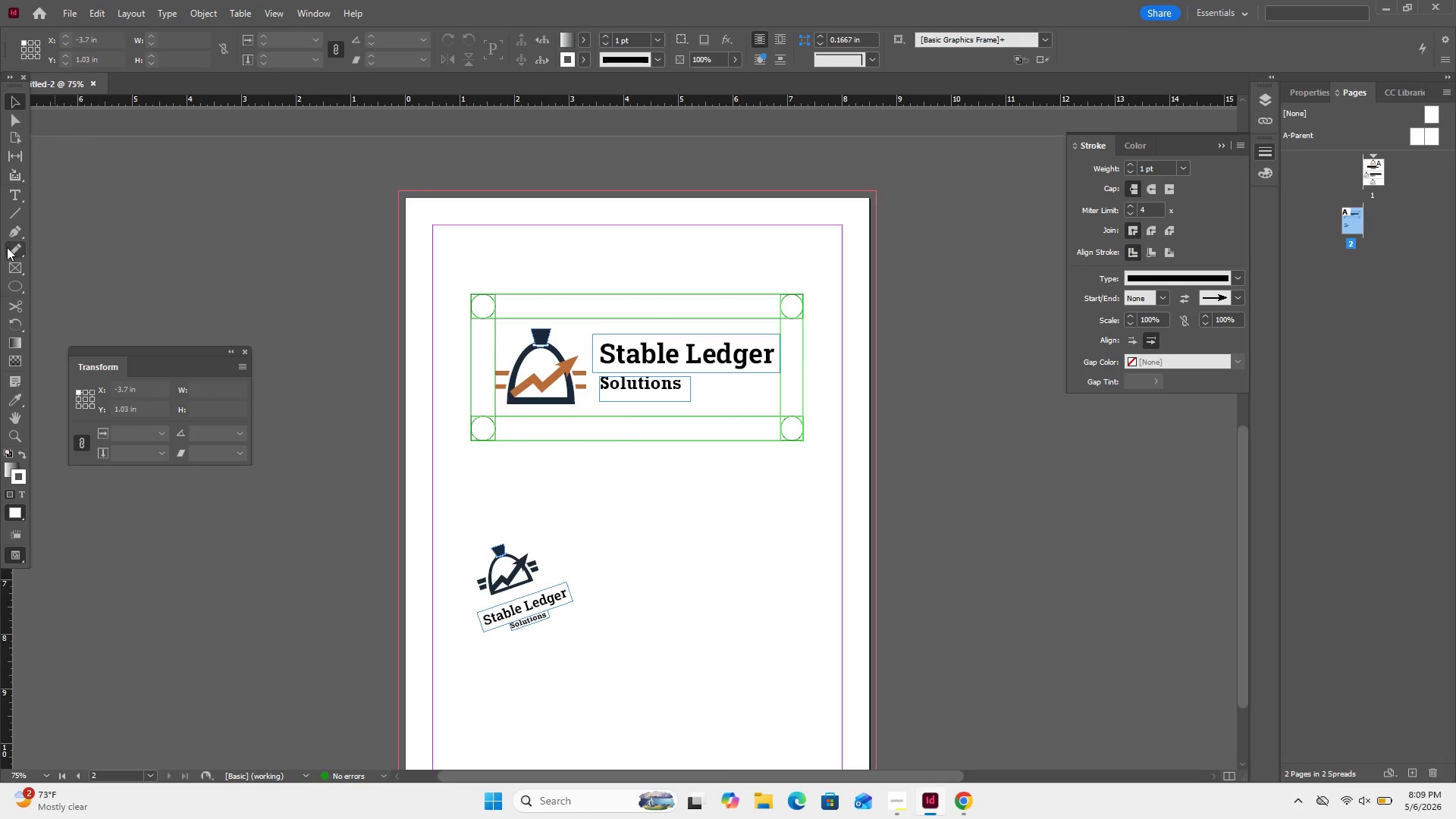 
left_click([14, 215])
 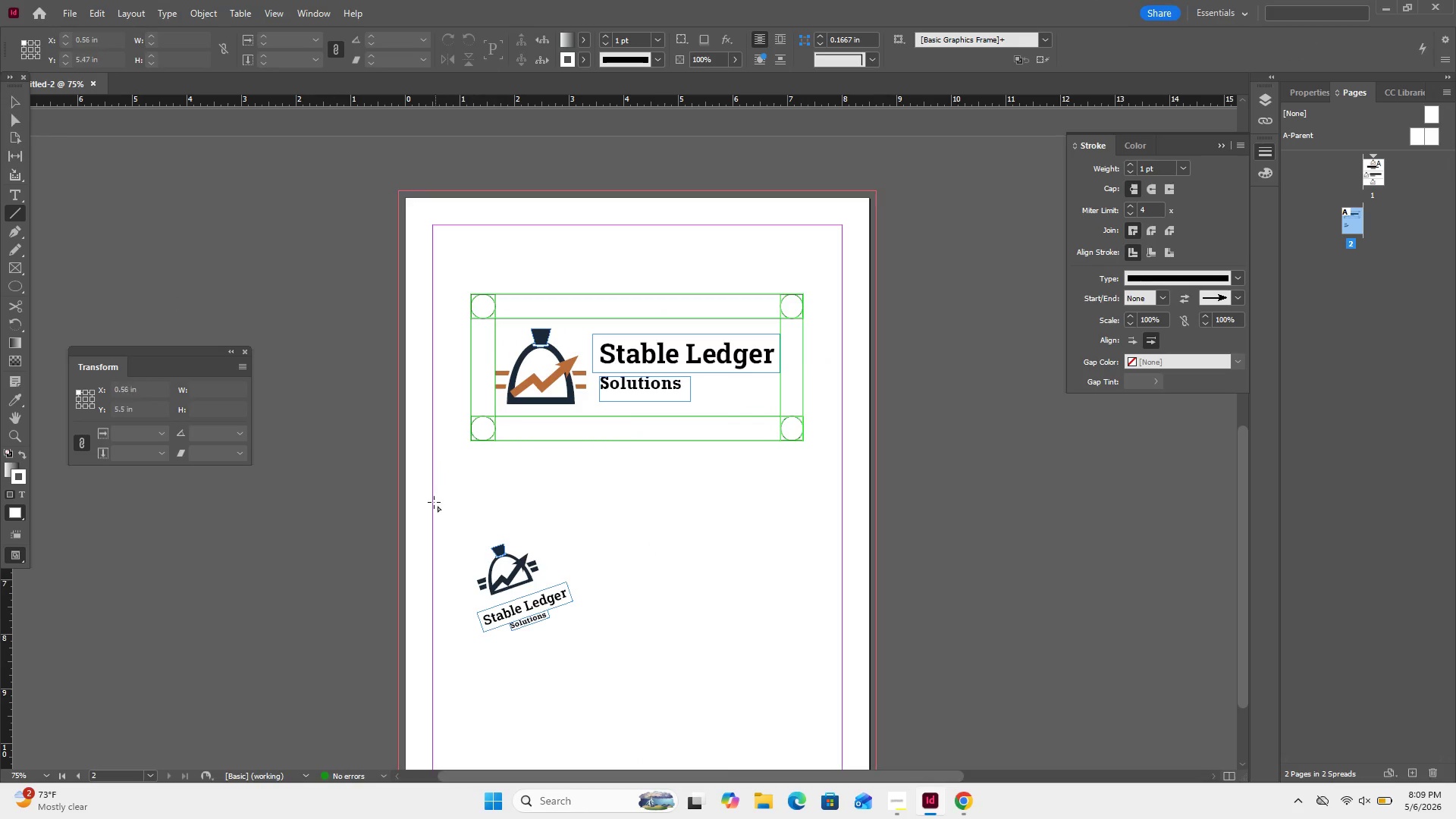 
left_click_drag(start_coordinate=[433, 502], to_coordinate=[844, 501])
 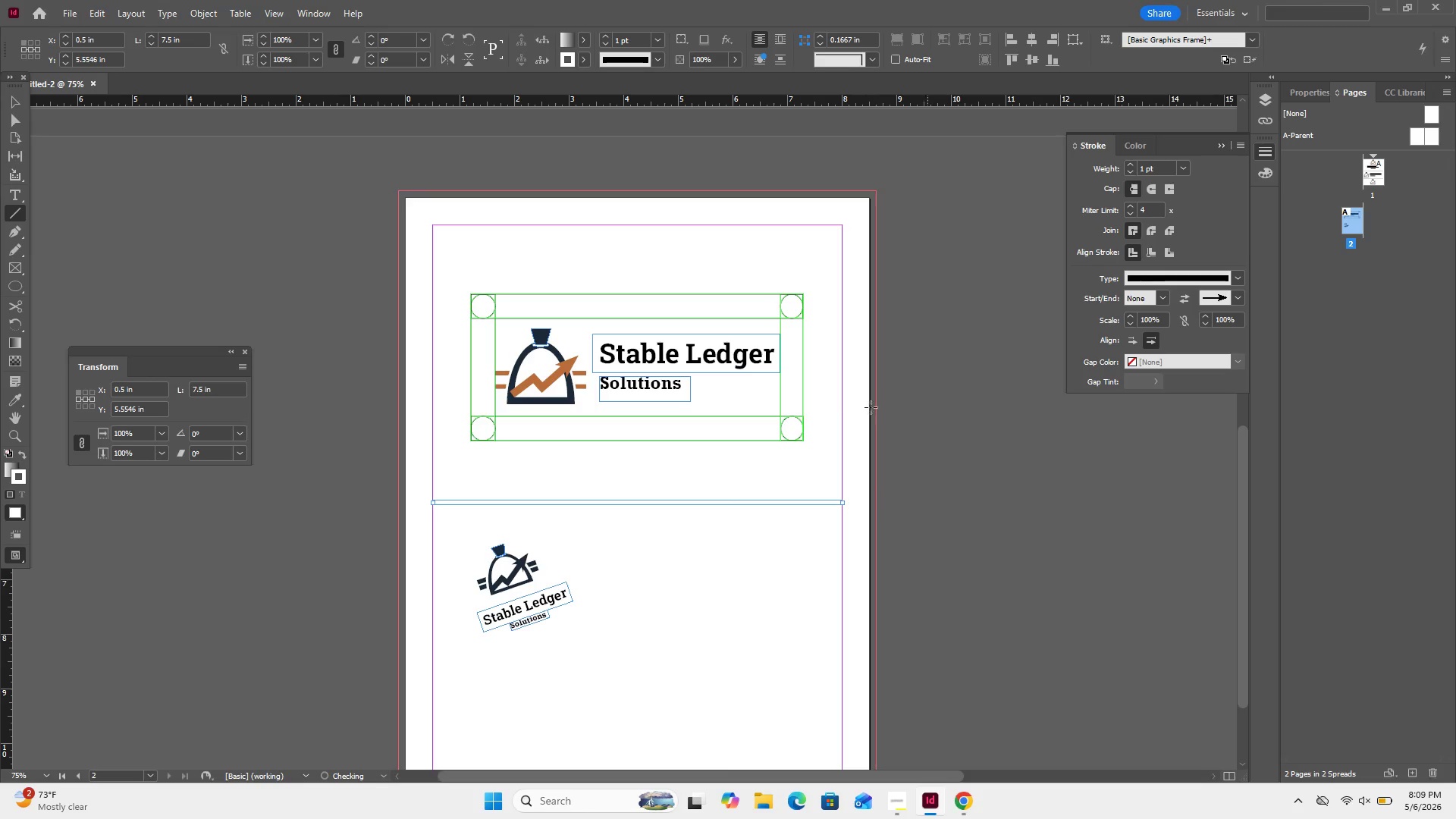 
hold_key(key=ShiftLeft, duration=3.67)
 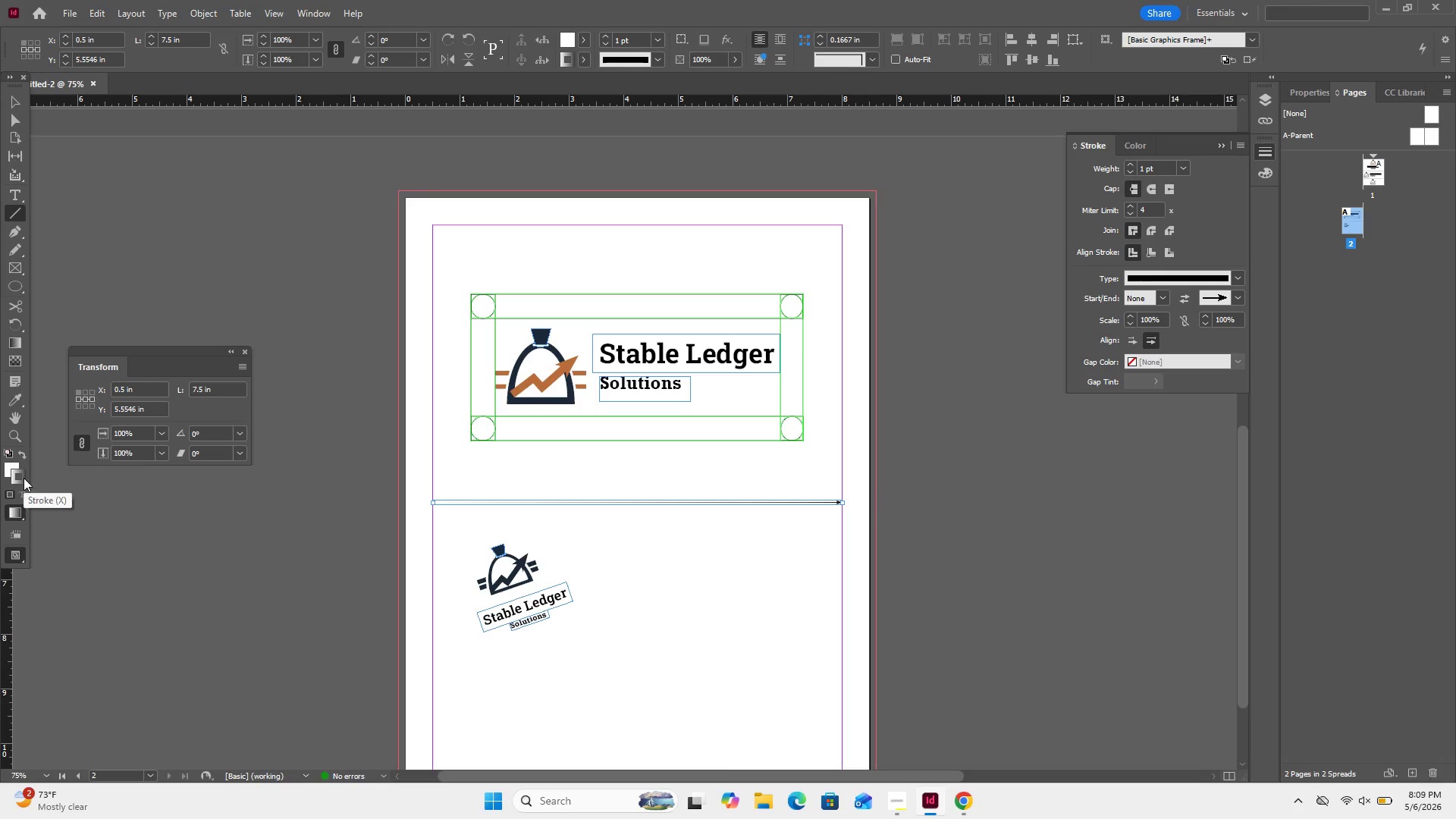 
double_click([14, 464])
 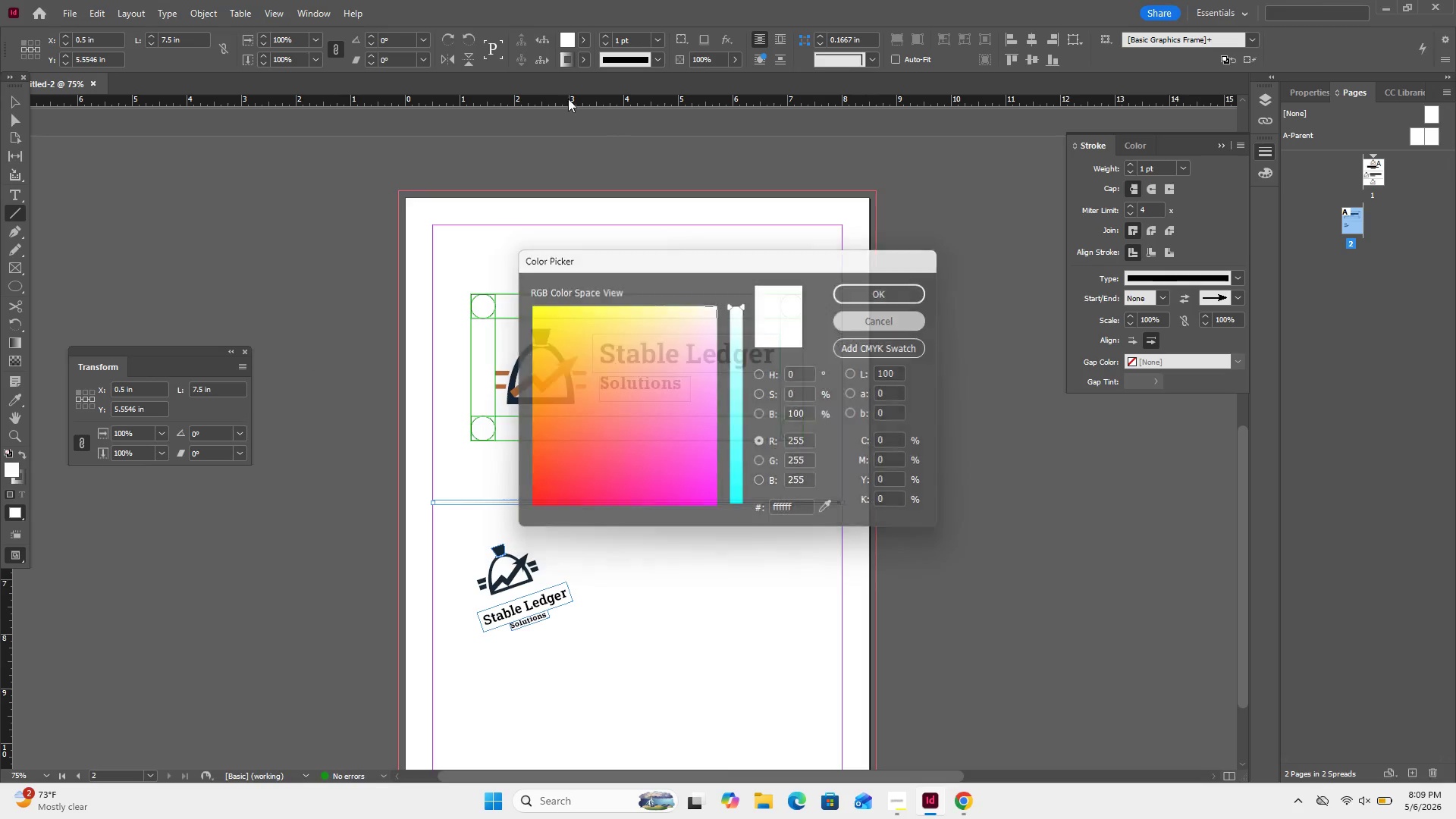 
left_click([583, 39])
 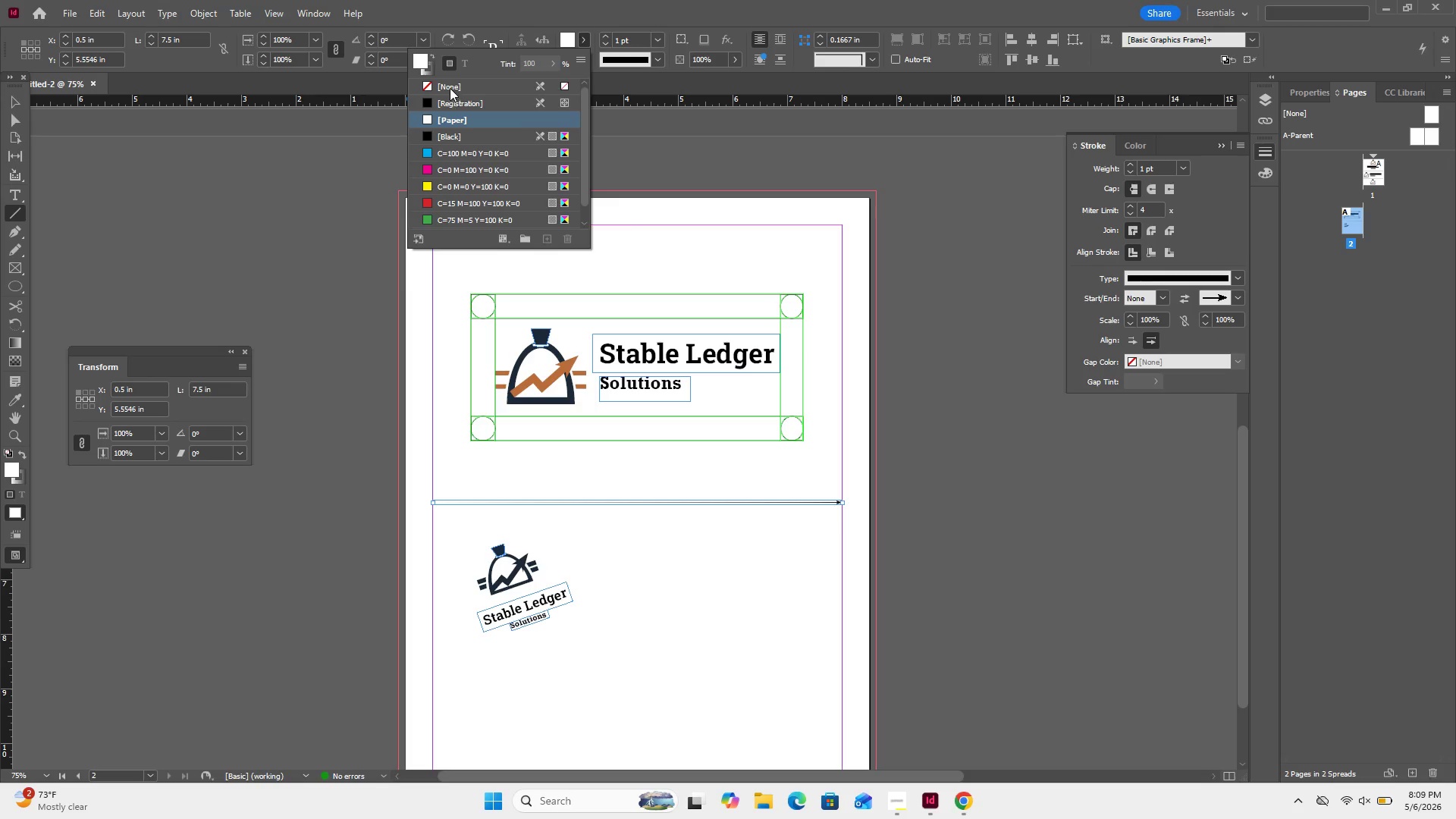 
left_click([450, 88])
 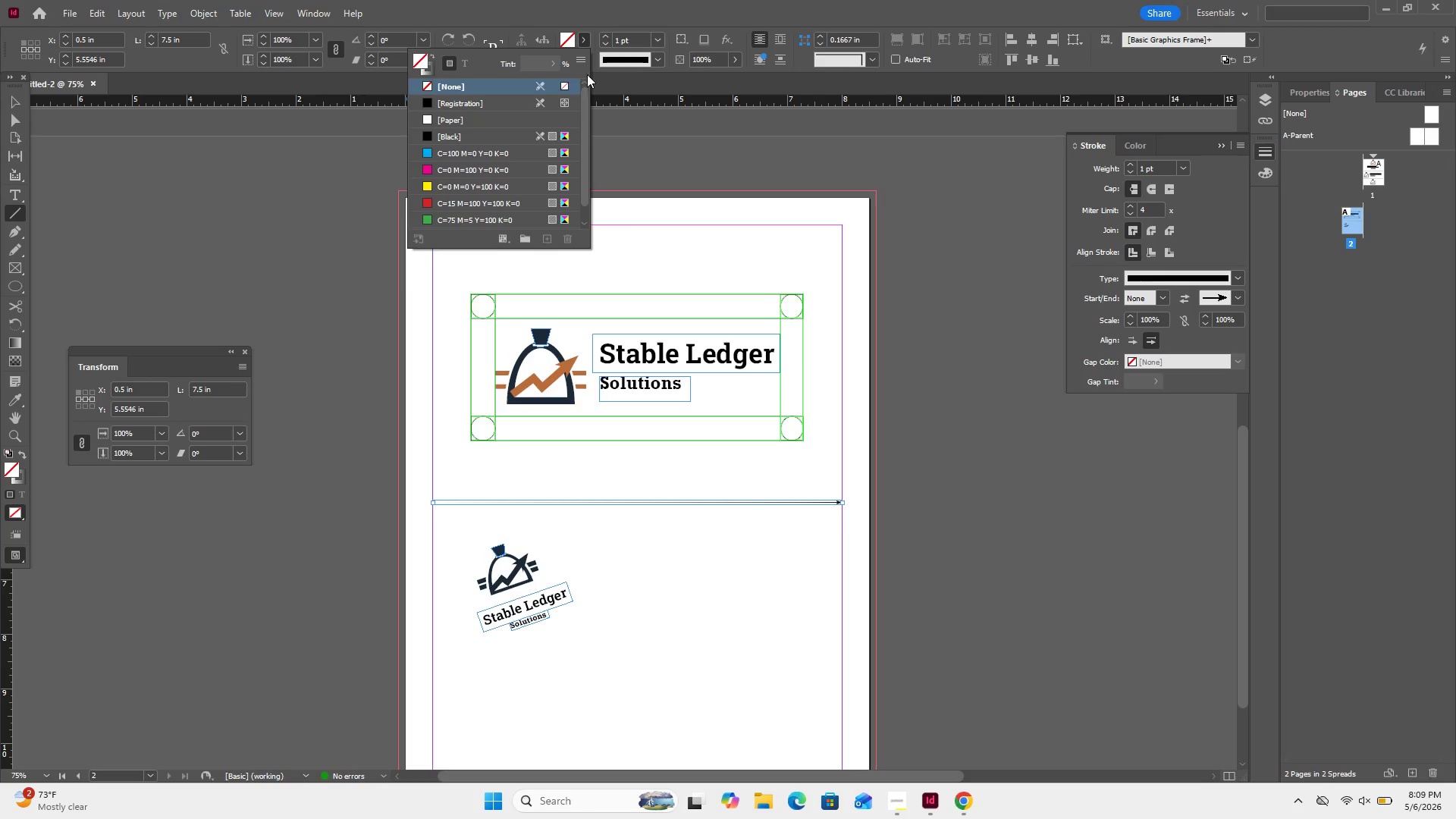 
left_click([596, 67])
 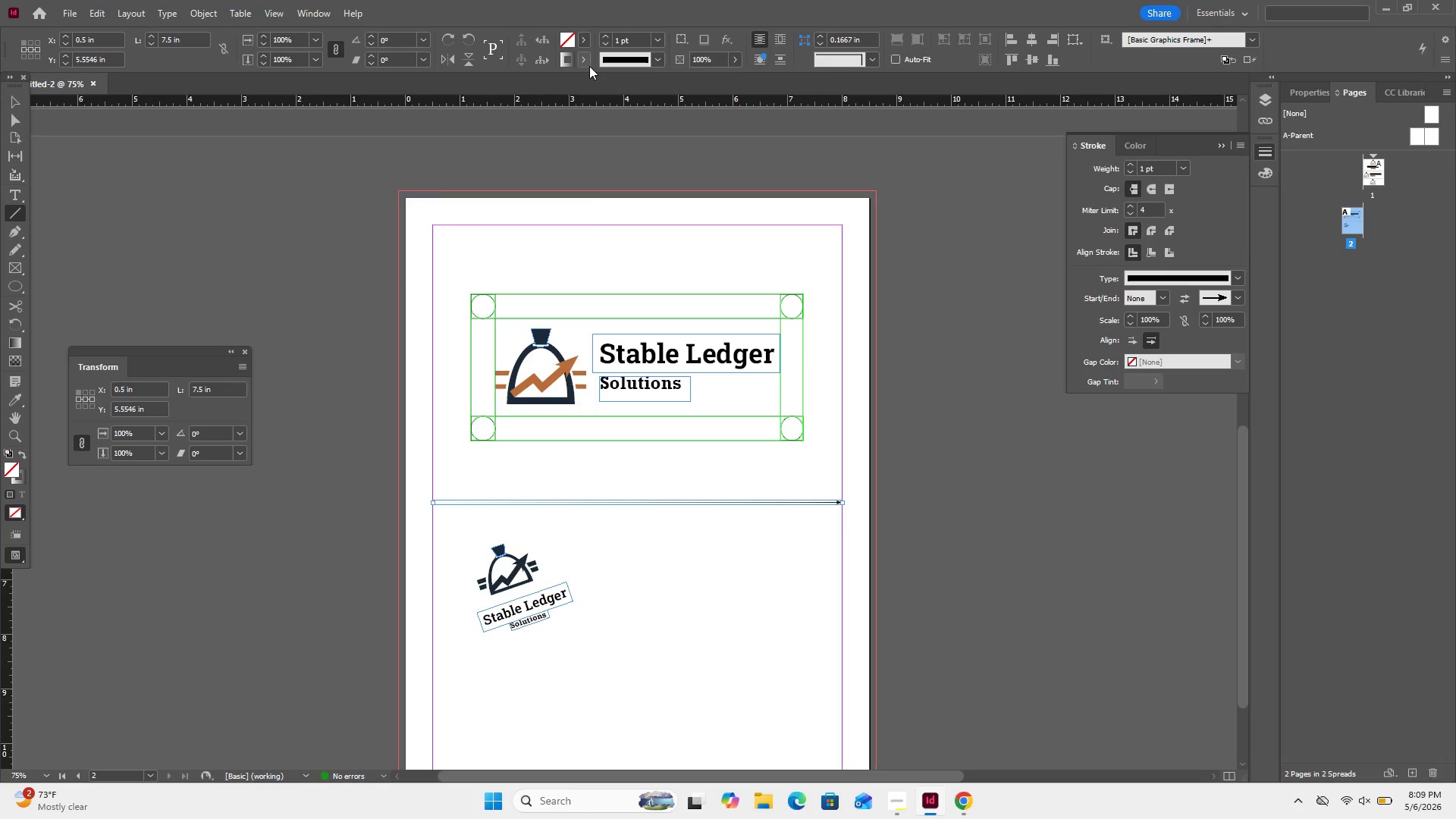 
left_click([589, 66])
 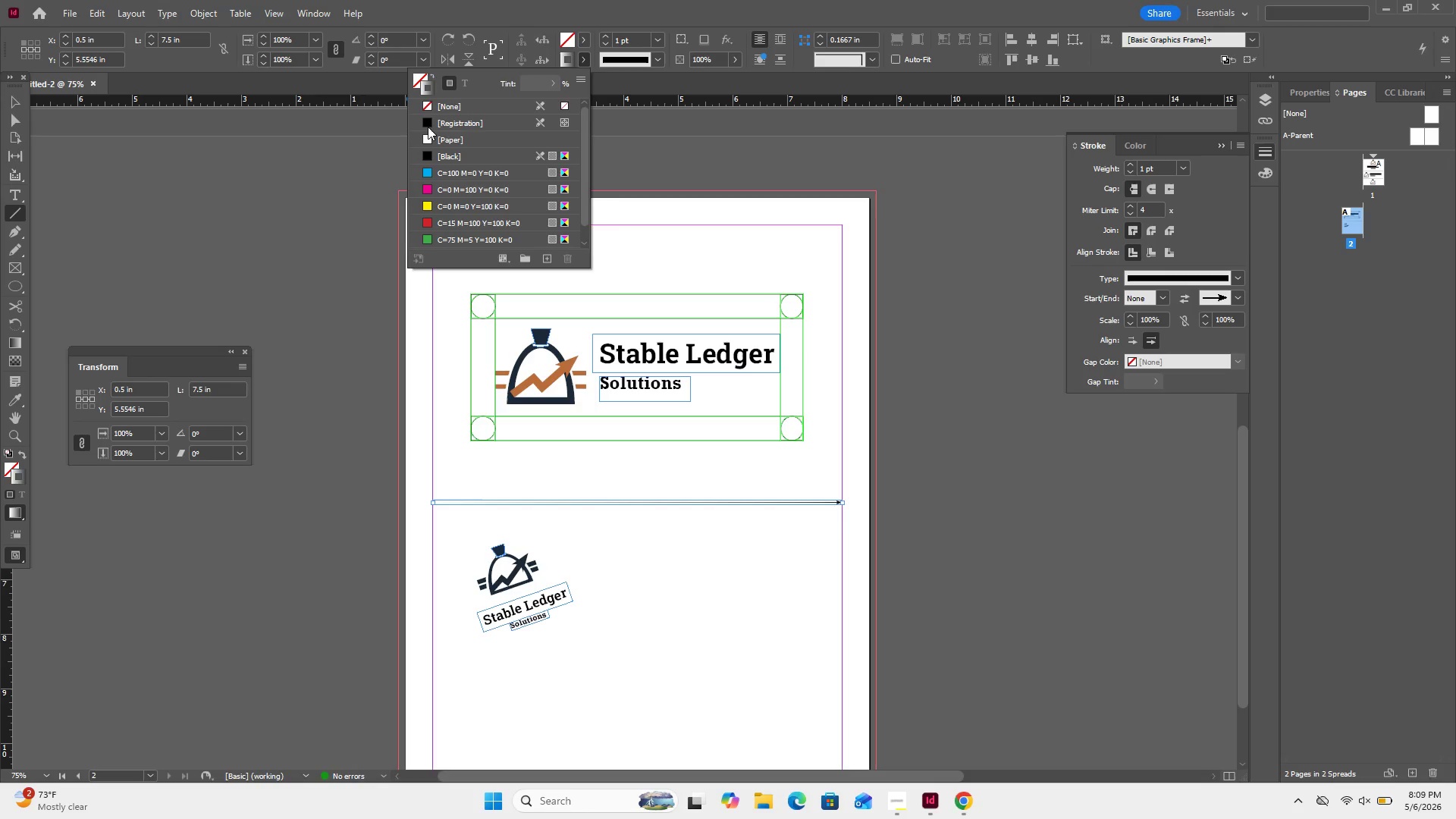 
left_click([428, 127])
 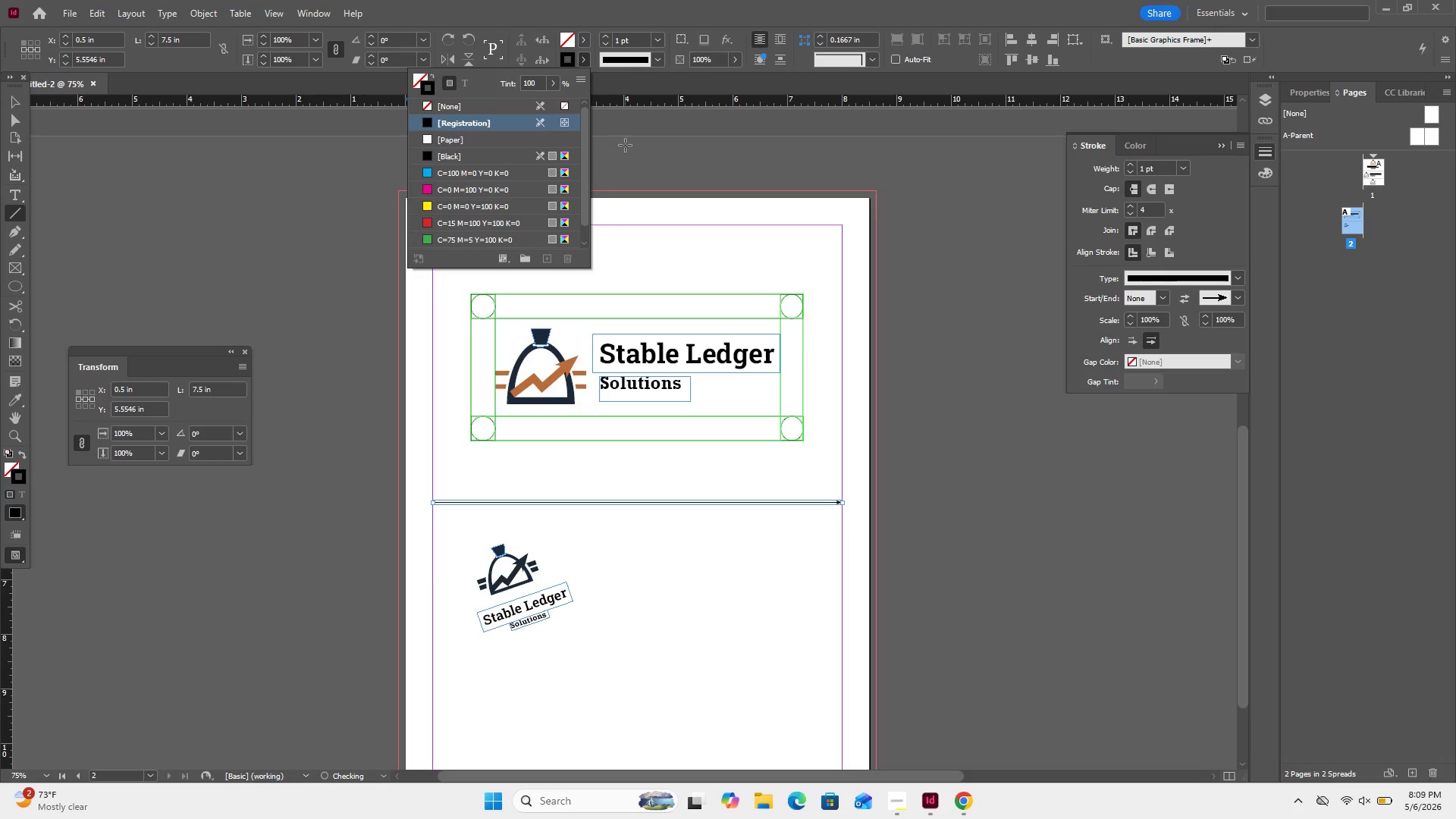 
left_click([625, 145])
 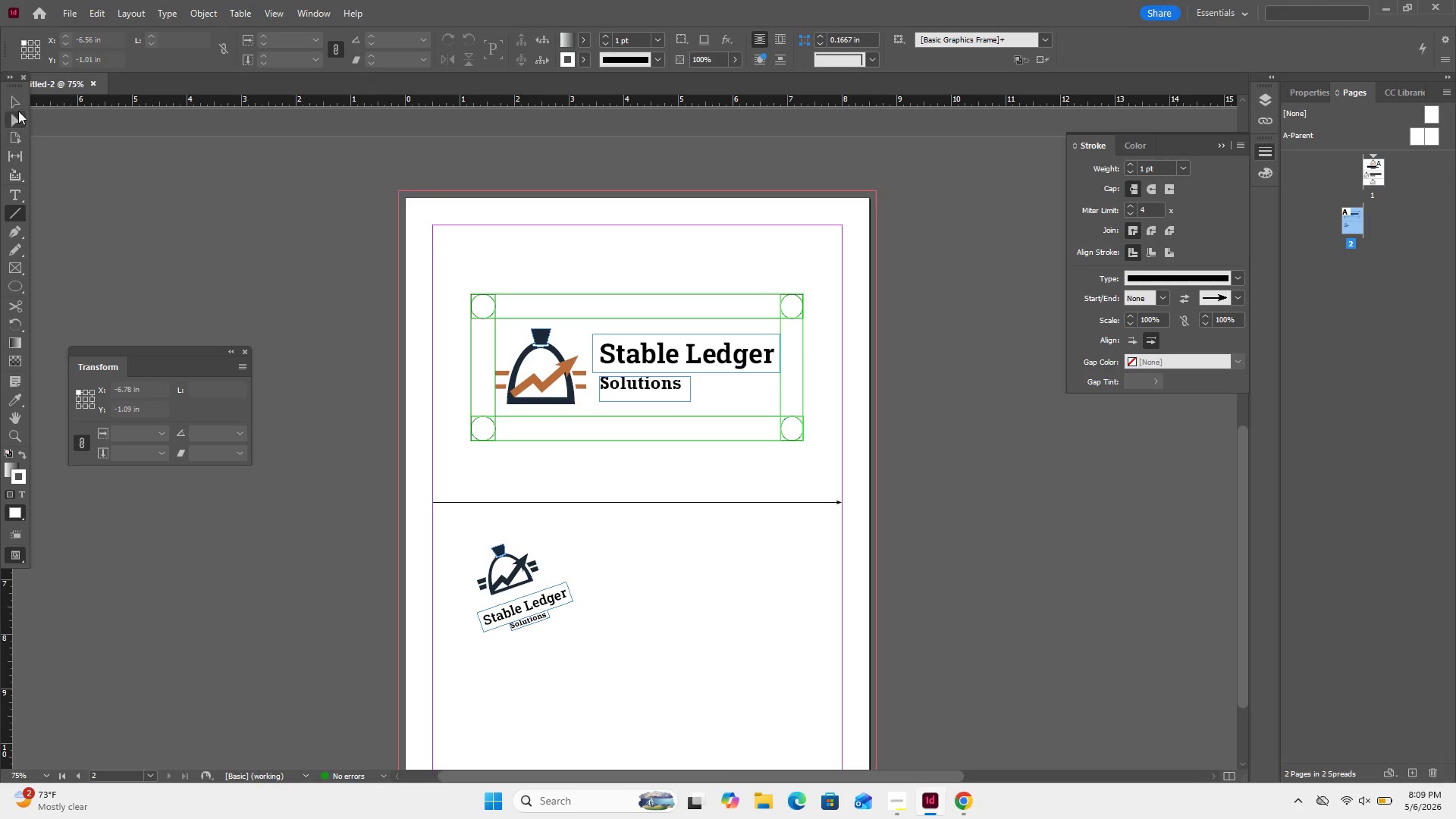 
left_click([24, 98])
 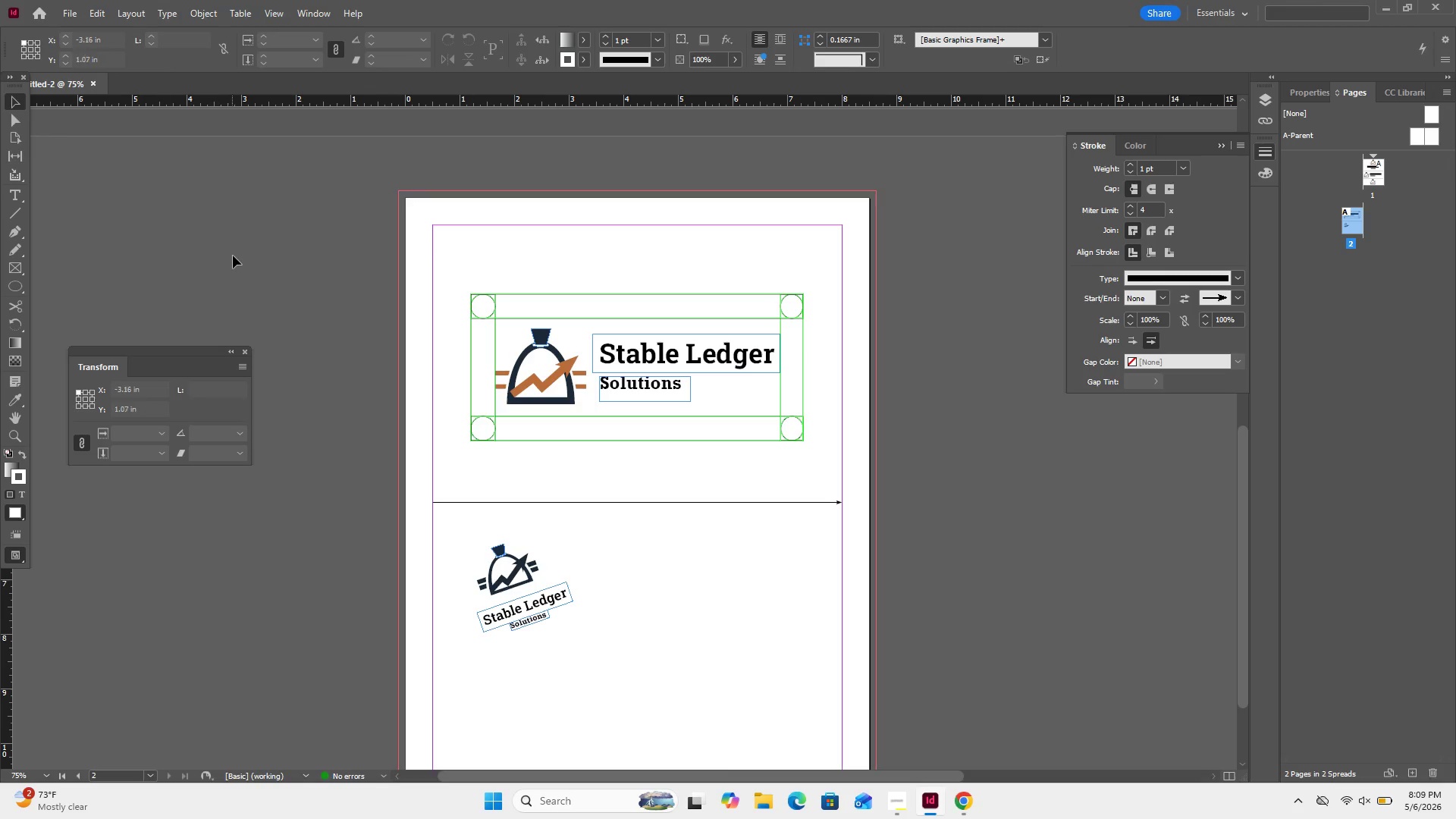 
left_click([233, 256])
 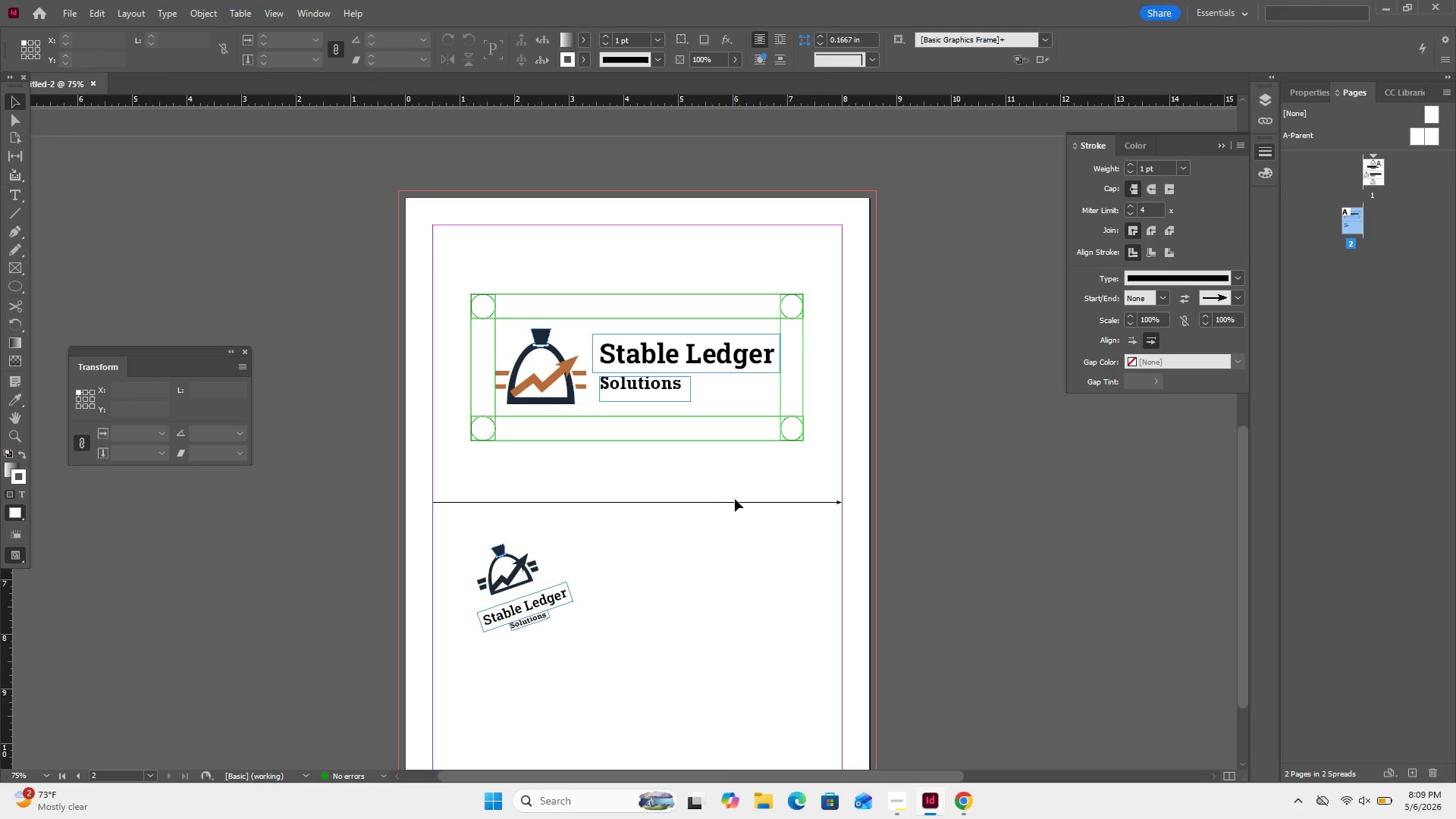 
left_click_drag(start_coordinate=[733, 482], to_coordinate=[749, 544])
 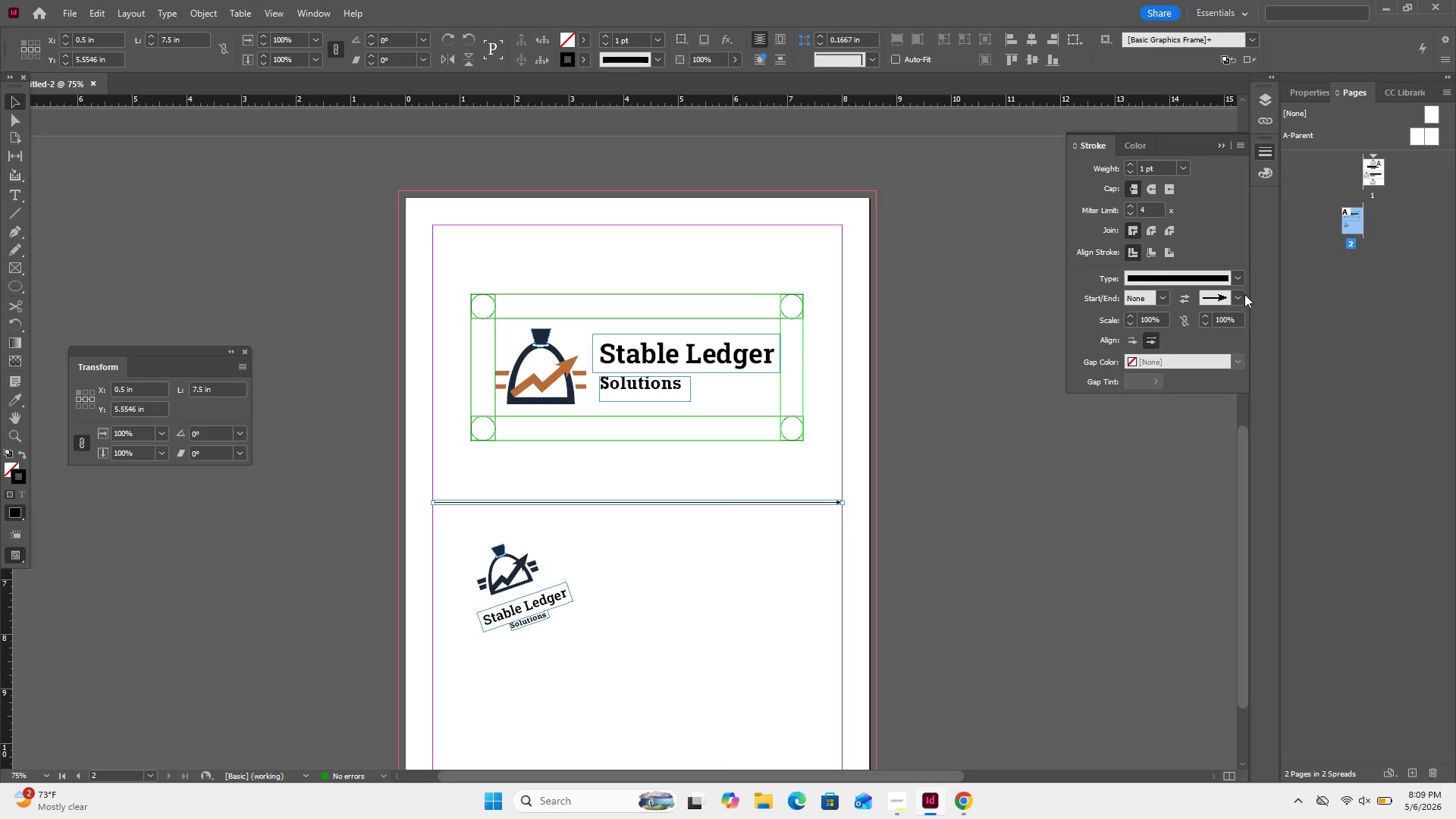 
left_click([1232, 297])
 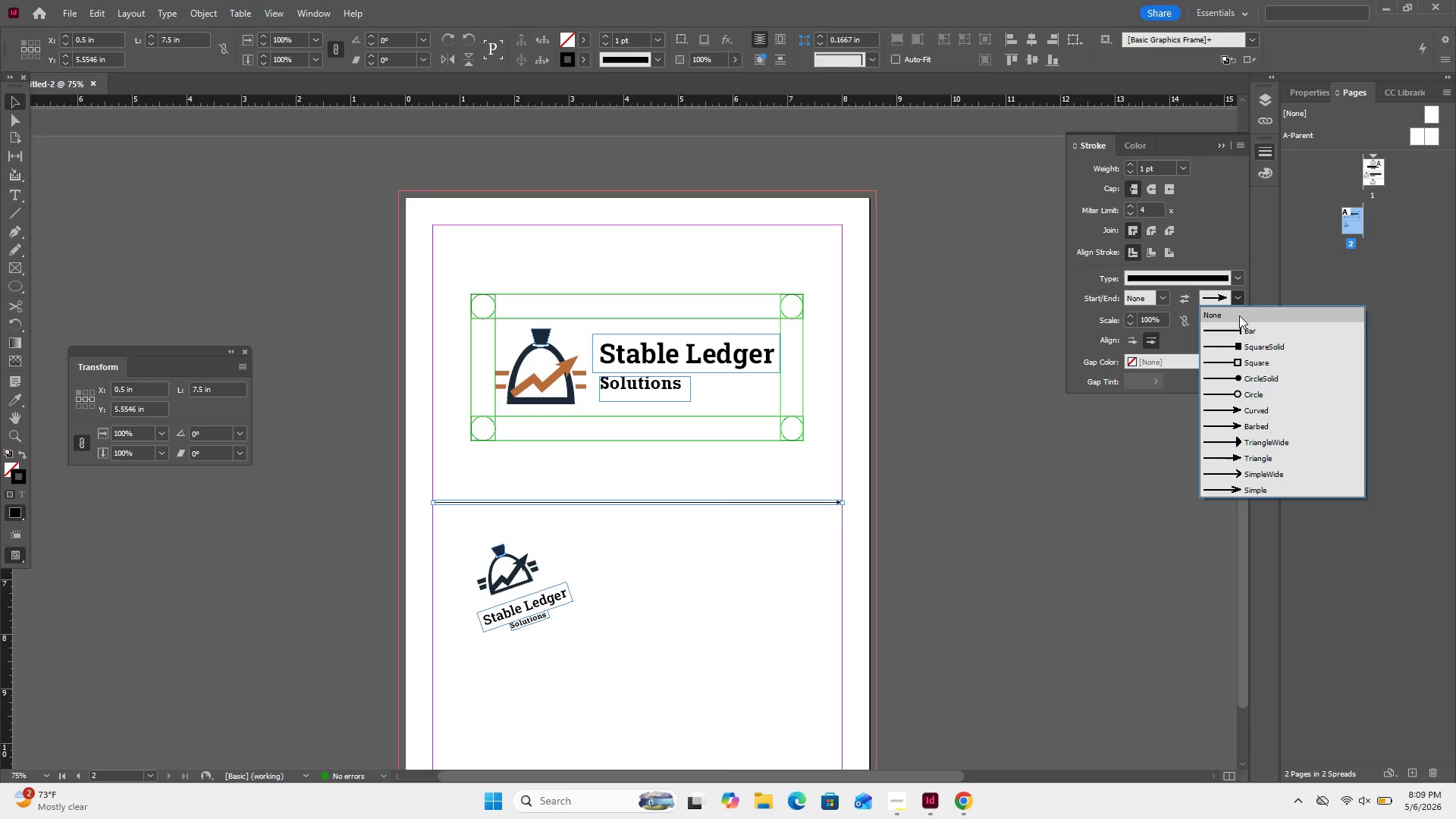 
left_click([1238, 315])
 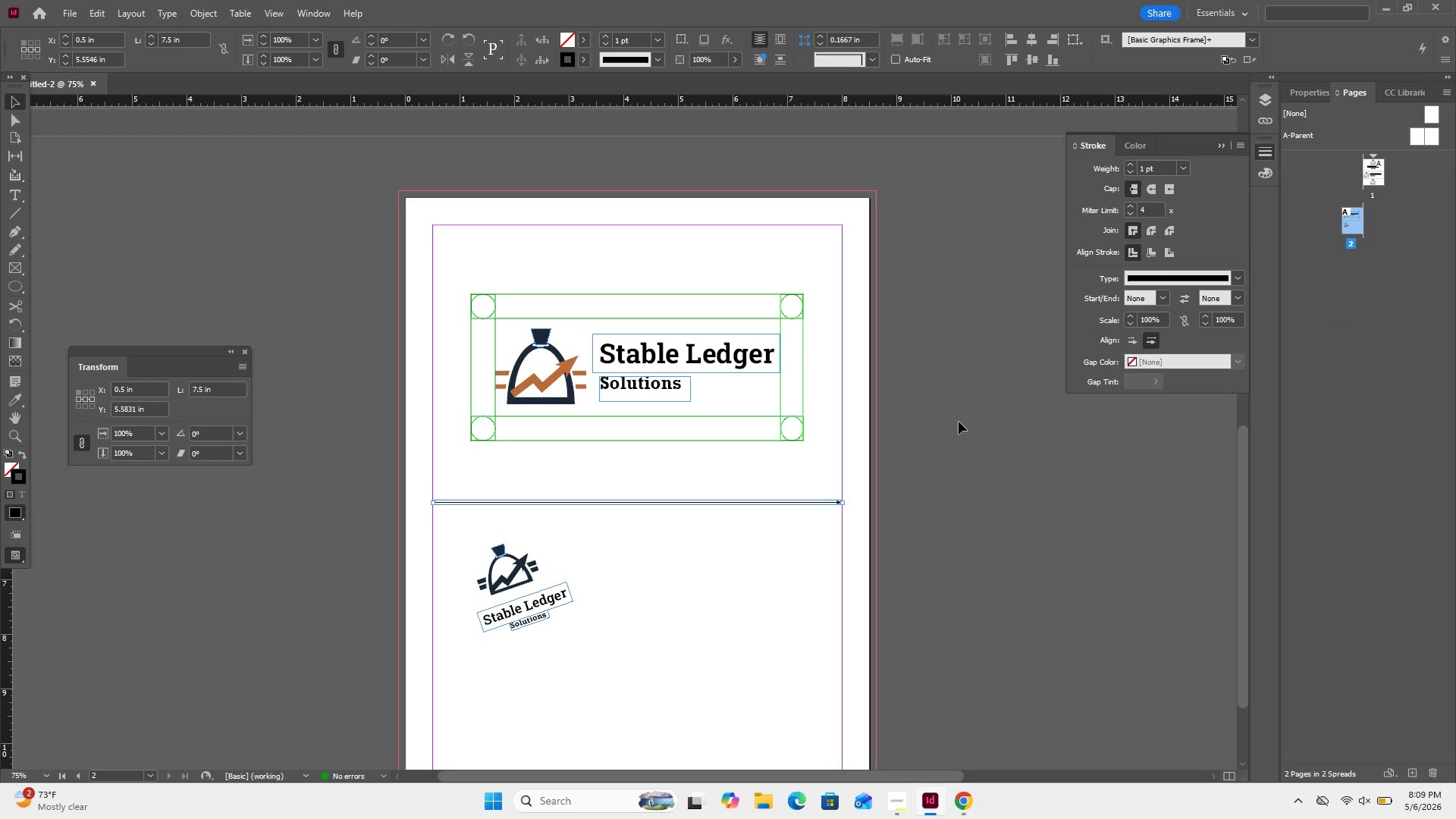 
left_click([959, 422])
 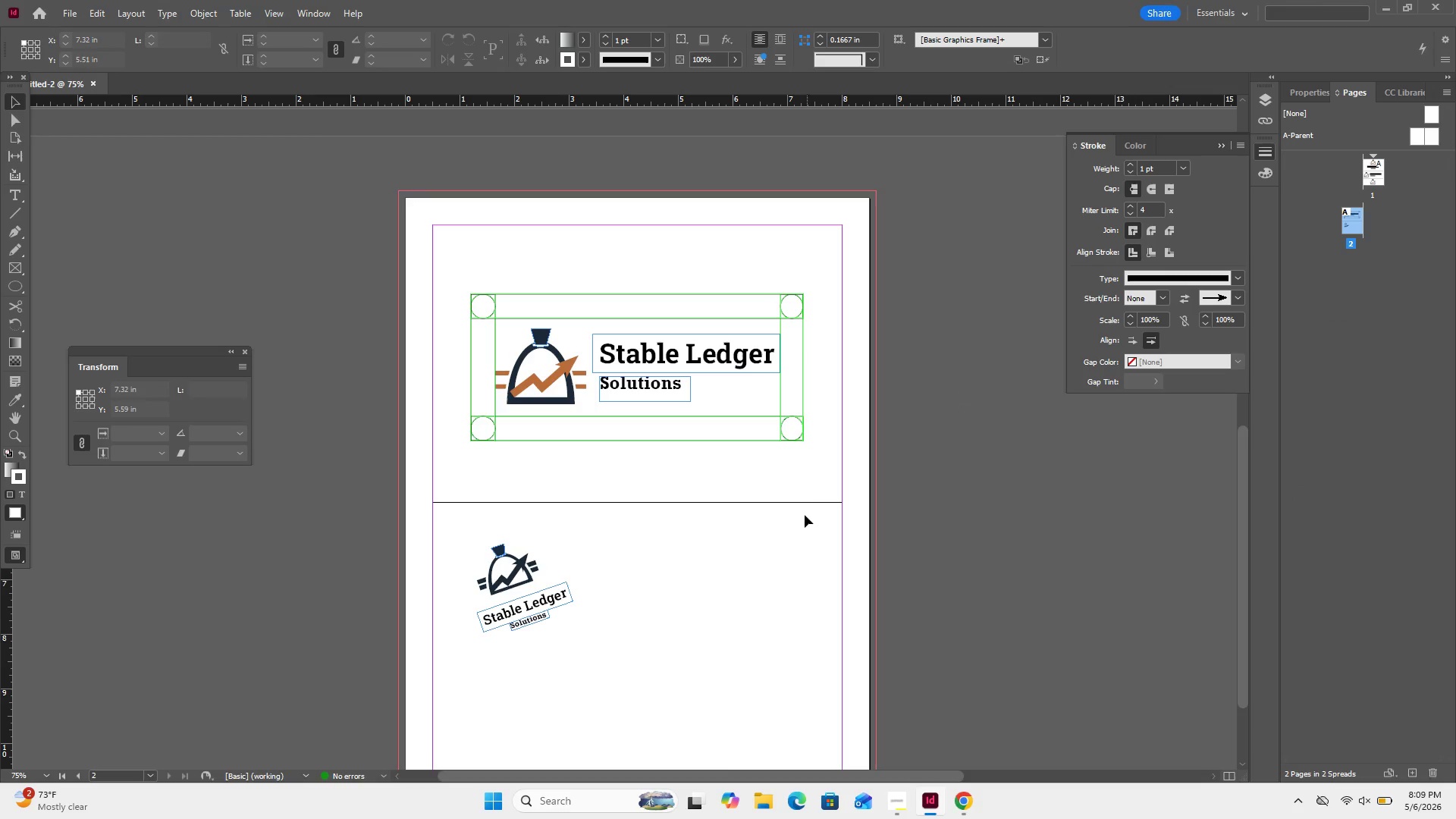 
left_click([805, 522])
 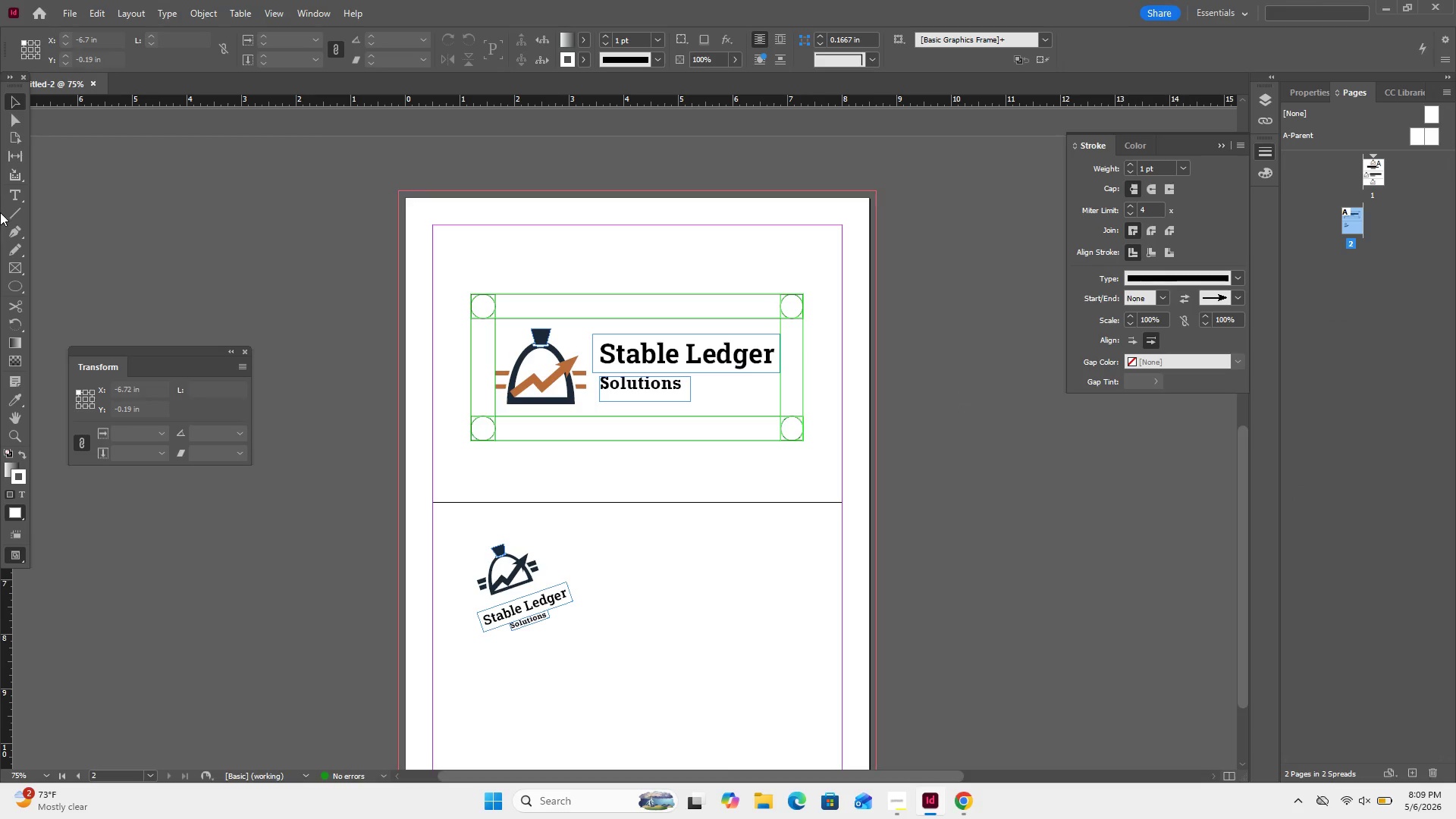 
left_click([10, 212])
 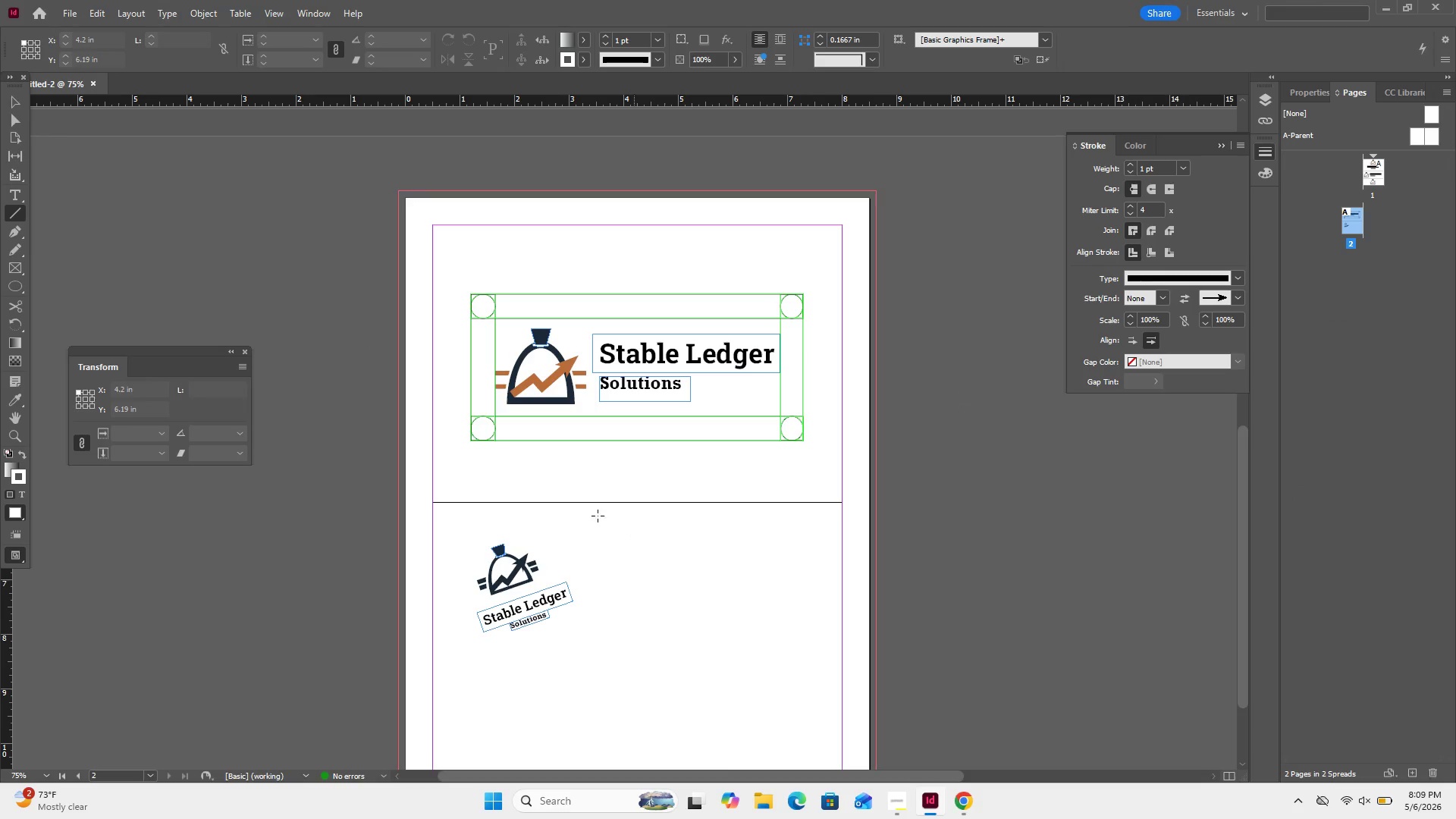 
hold_key(key=ShiftLeft, duration=6.95)
left_click_drag(start_coordinate=[639, 532], to_coordinate=[648, 689])
 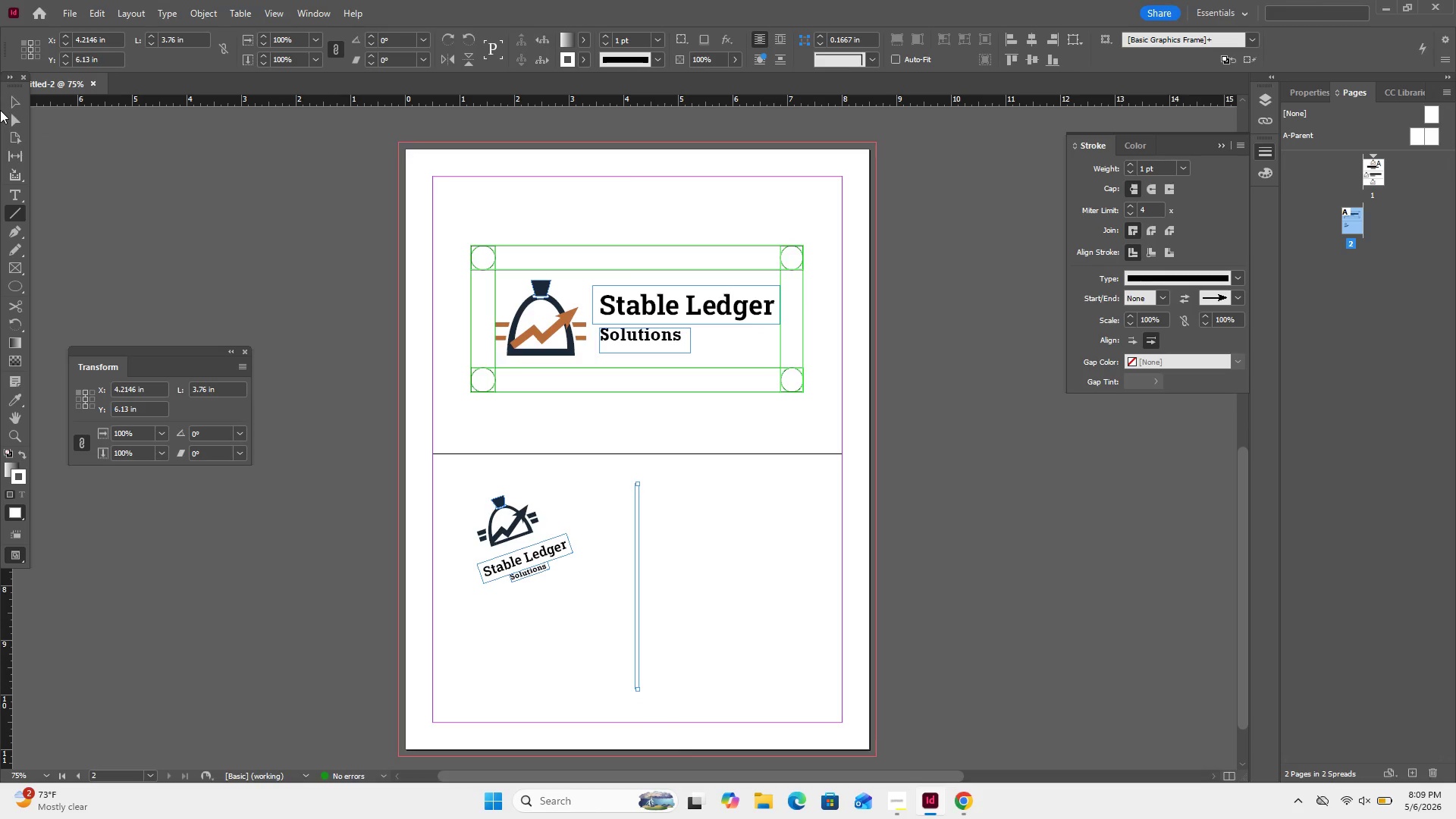 
left_click([7, 105])
 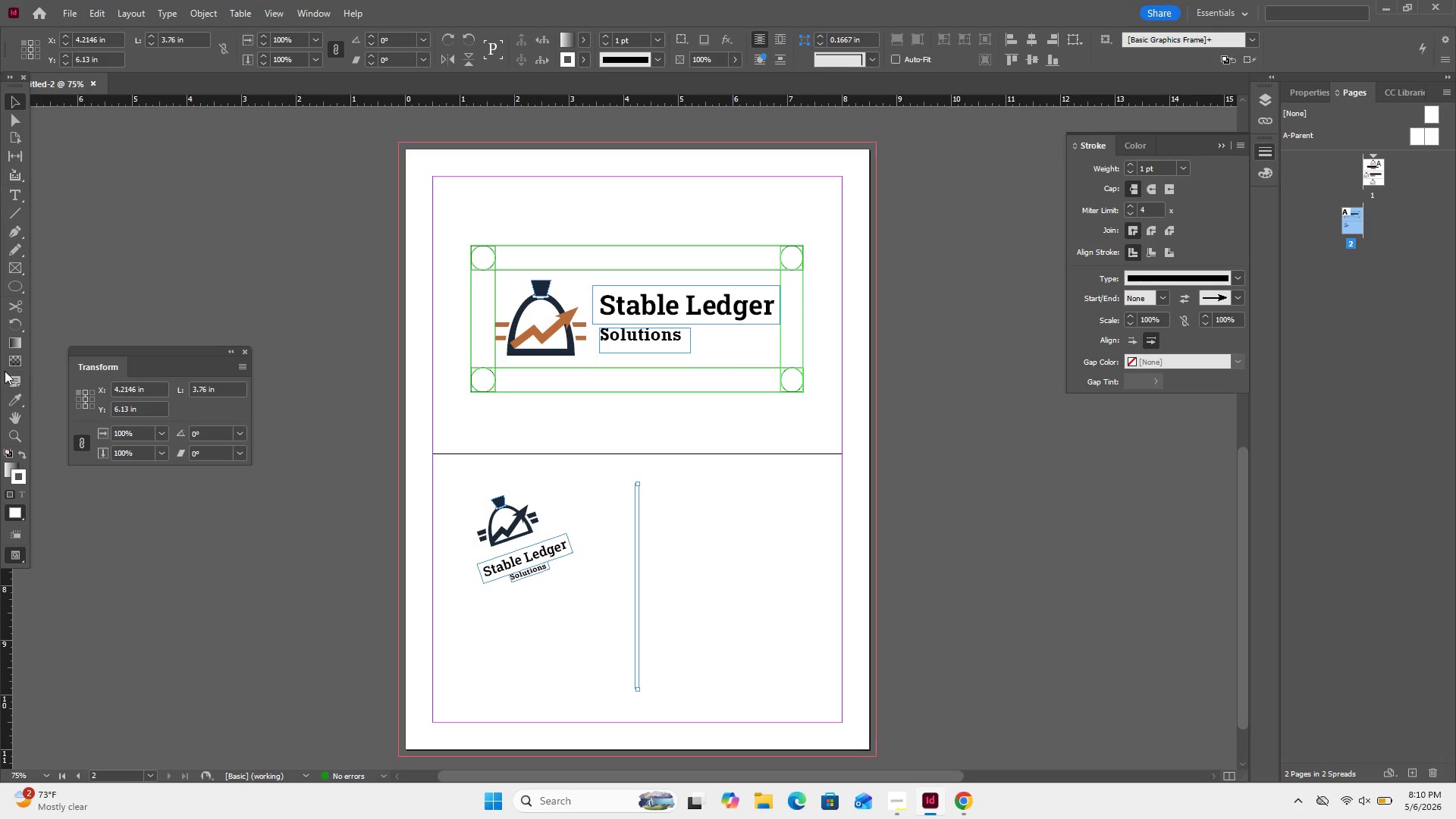 
left_click_drag(start_coordinate=[12, 396], to_coordinate=[18, 399])
 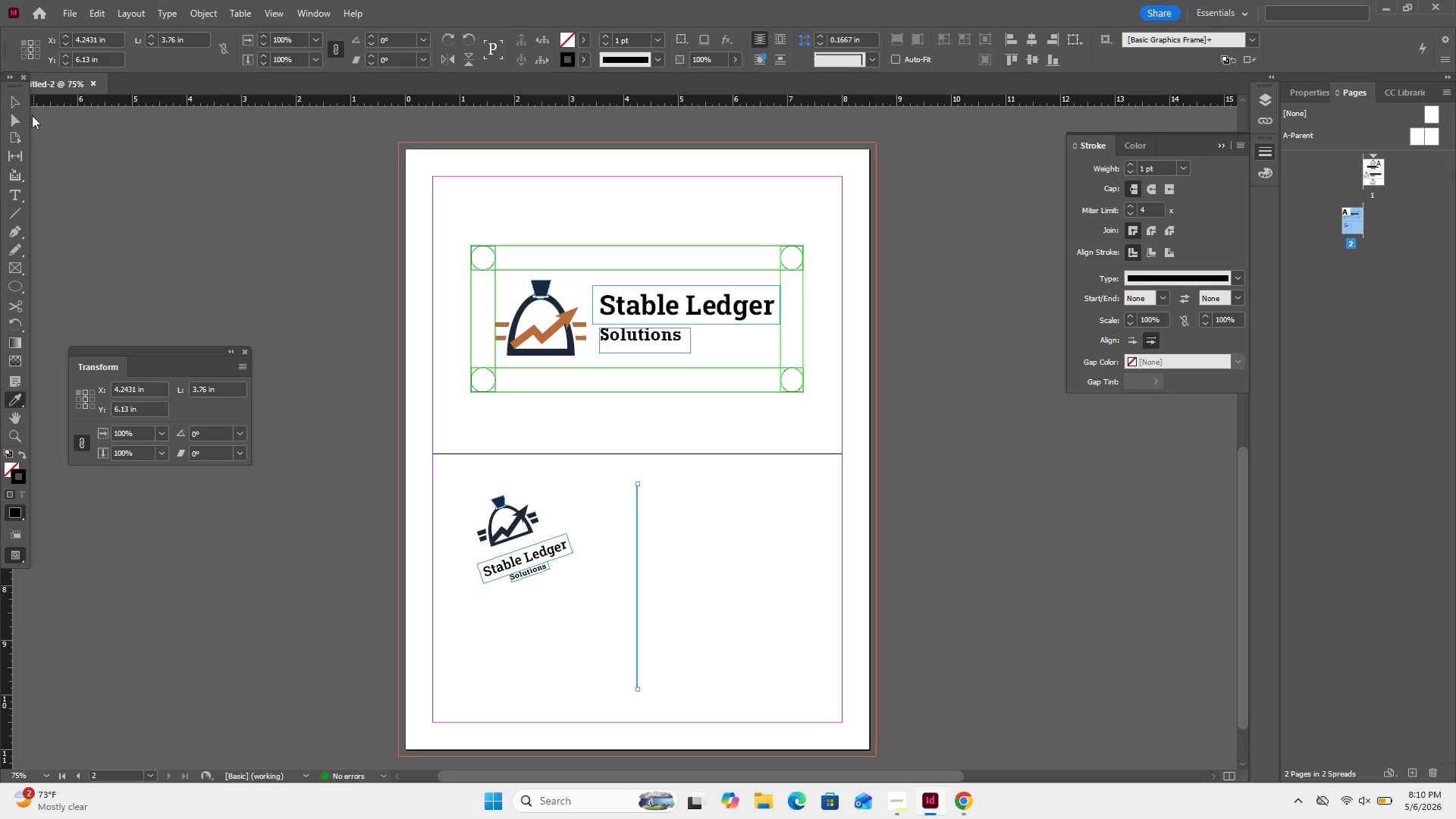 
double_click([132, 217])
 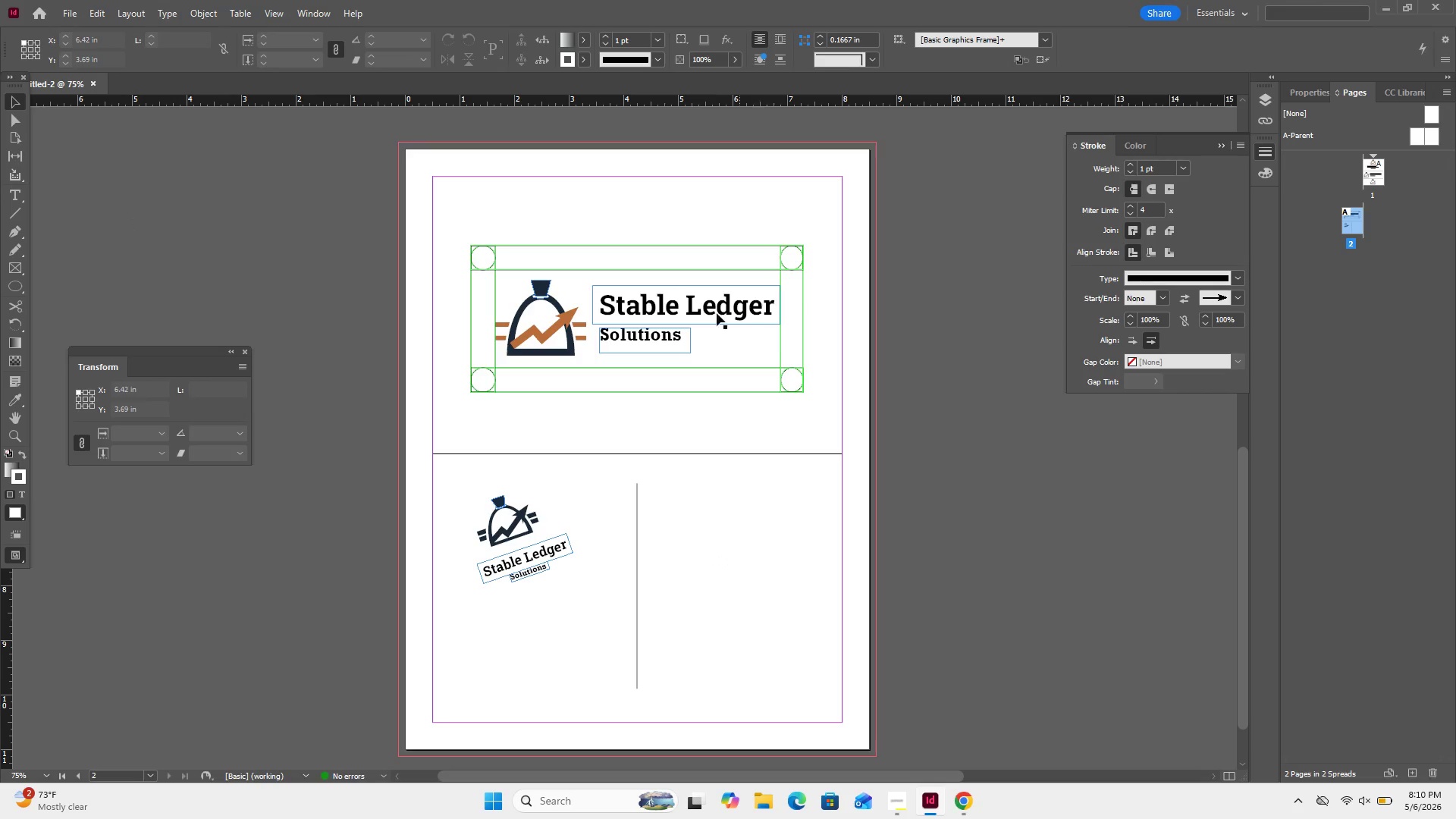 
wait(5.25)
 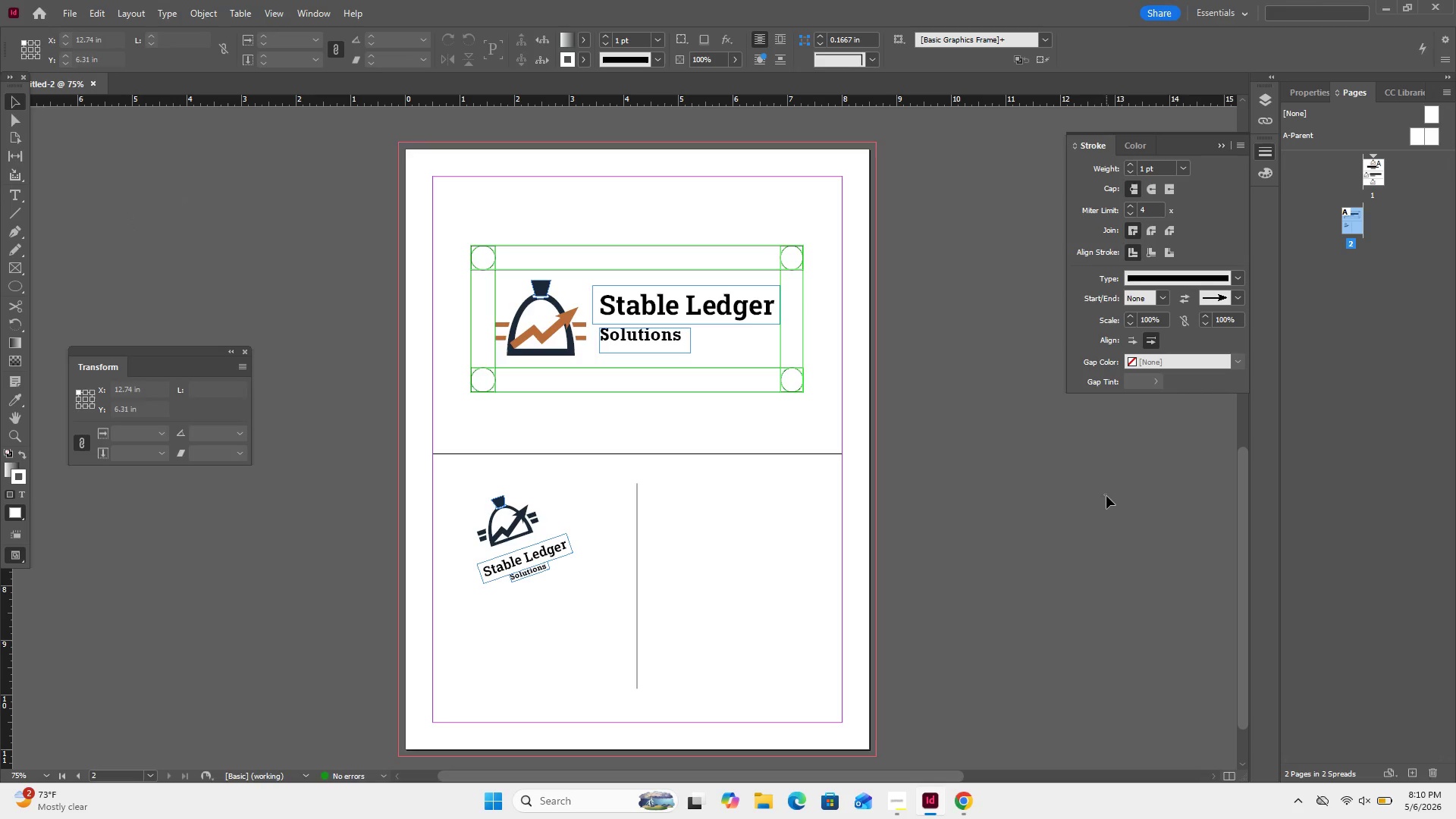 
left_click_drag(start_coordinate=[741, 356], to_coordinate=[523, 291])
 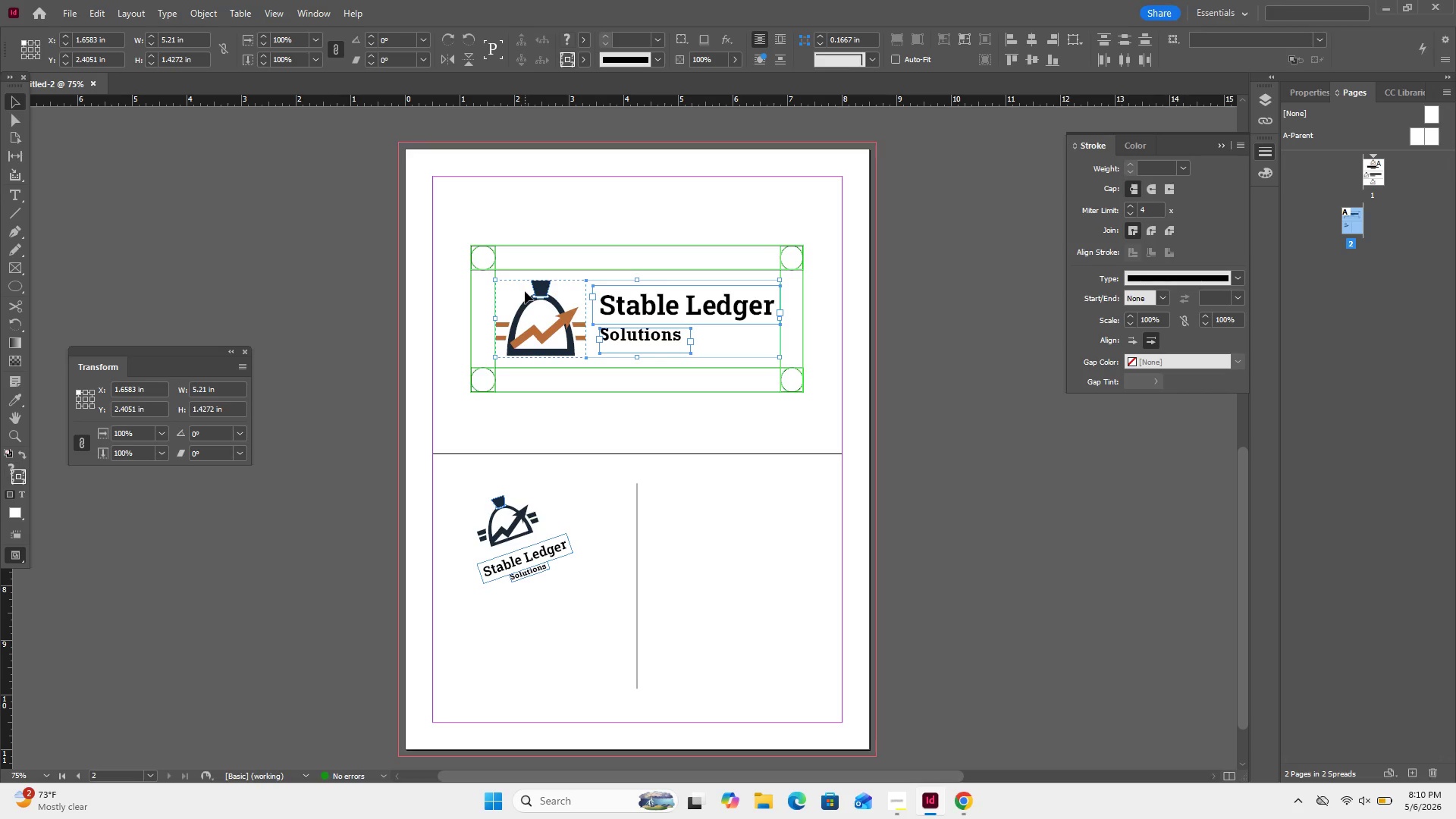 
key(Control+C)
 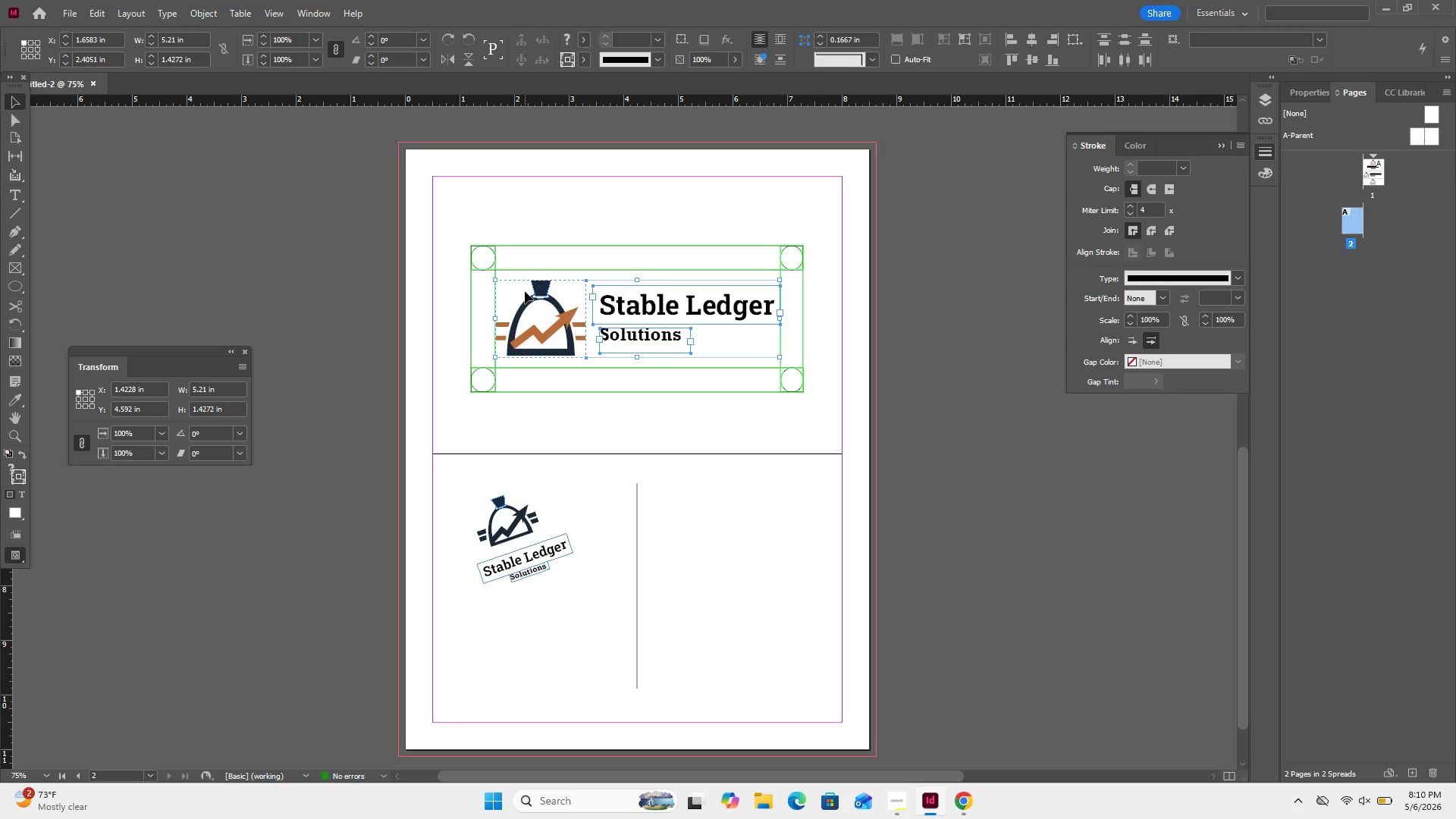 
key(Control+V)
 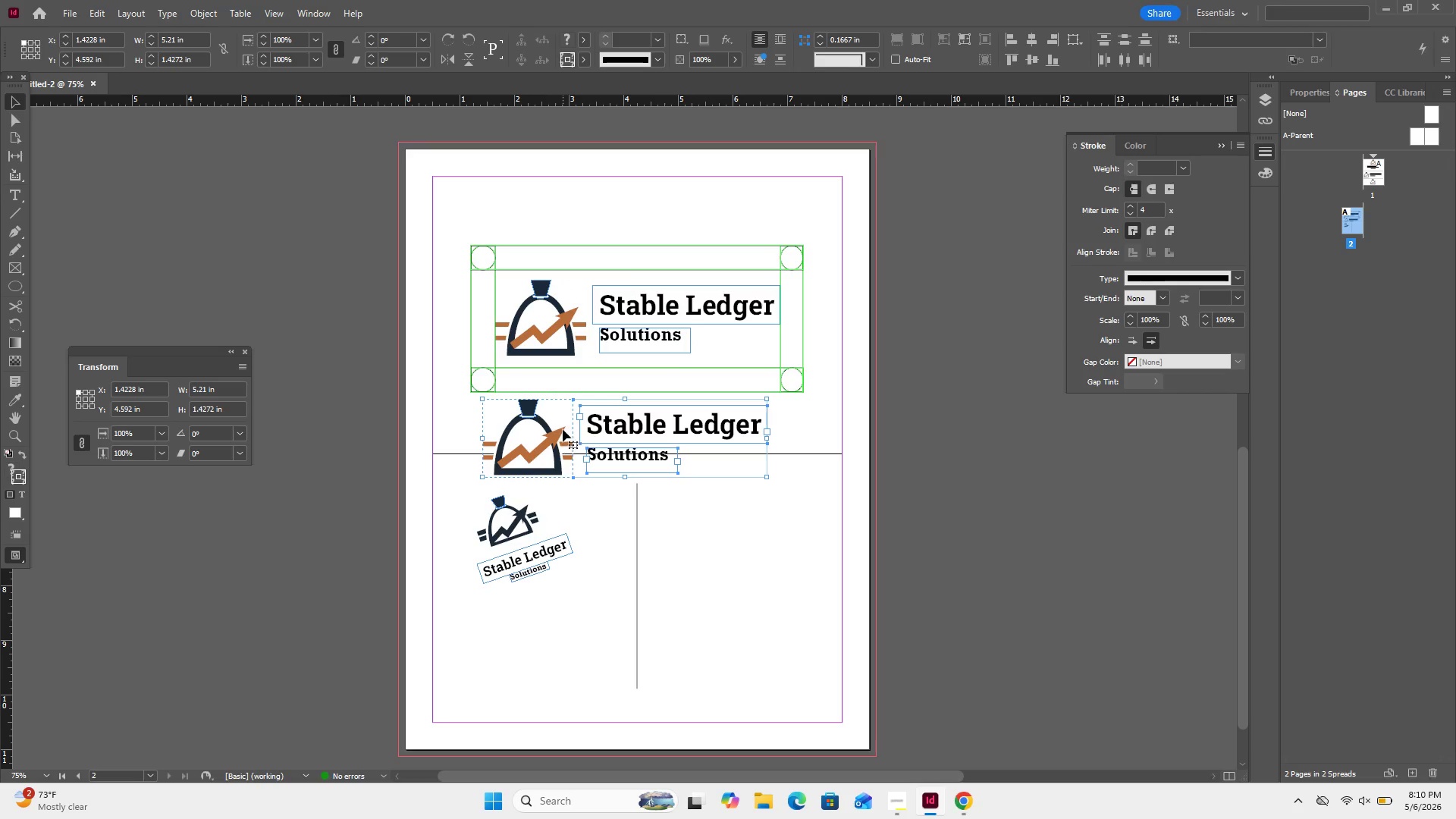 
left_click_drag(start_coordinate=[560, 433], to_coordinate=[723, 545])
 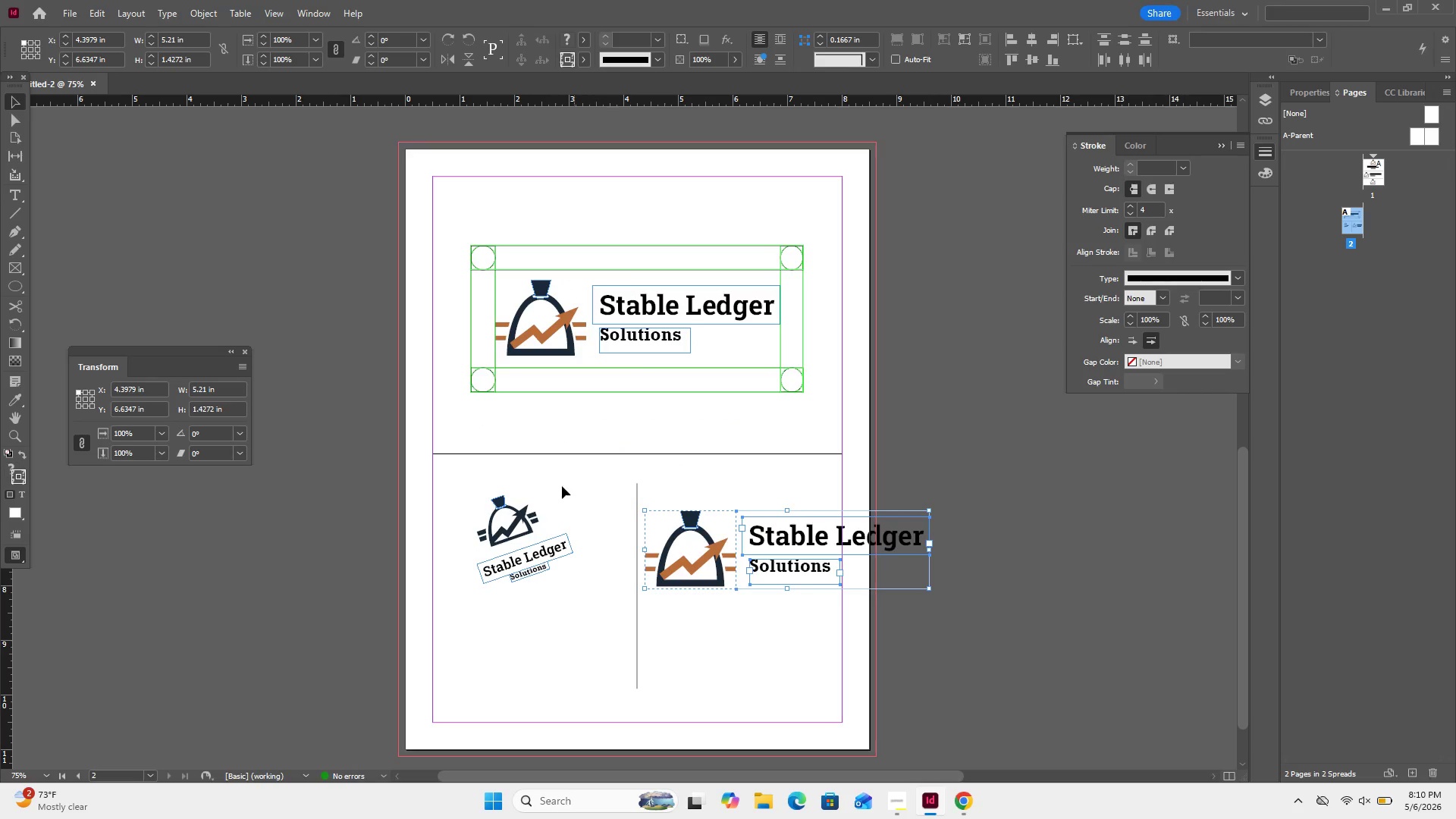 
left_click_drag(start_coordinate=[484, 480], to_coordinate=[570, 645])
 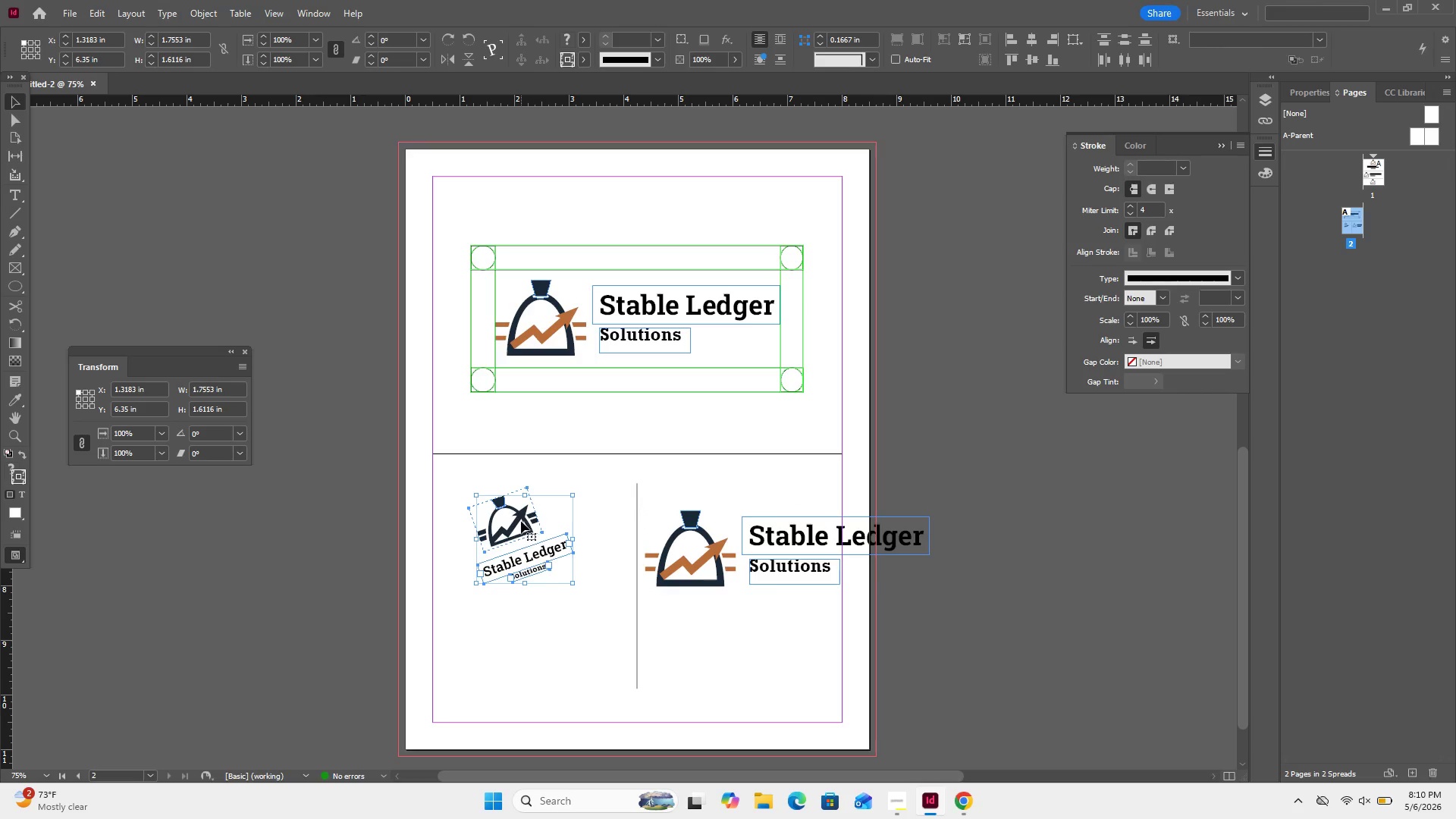 
left_click_drag(start_coordinate=[521, 521], to_coordinate=[497, 535])
 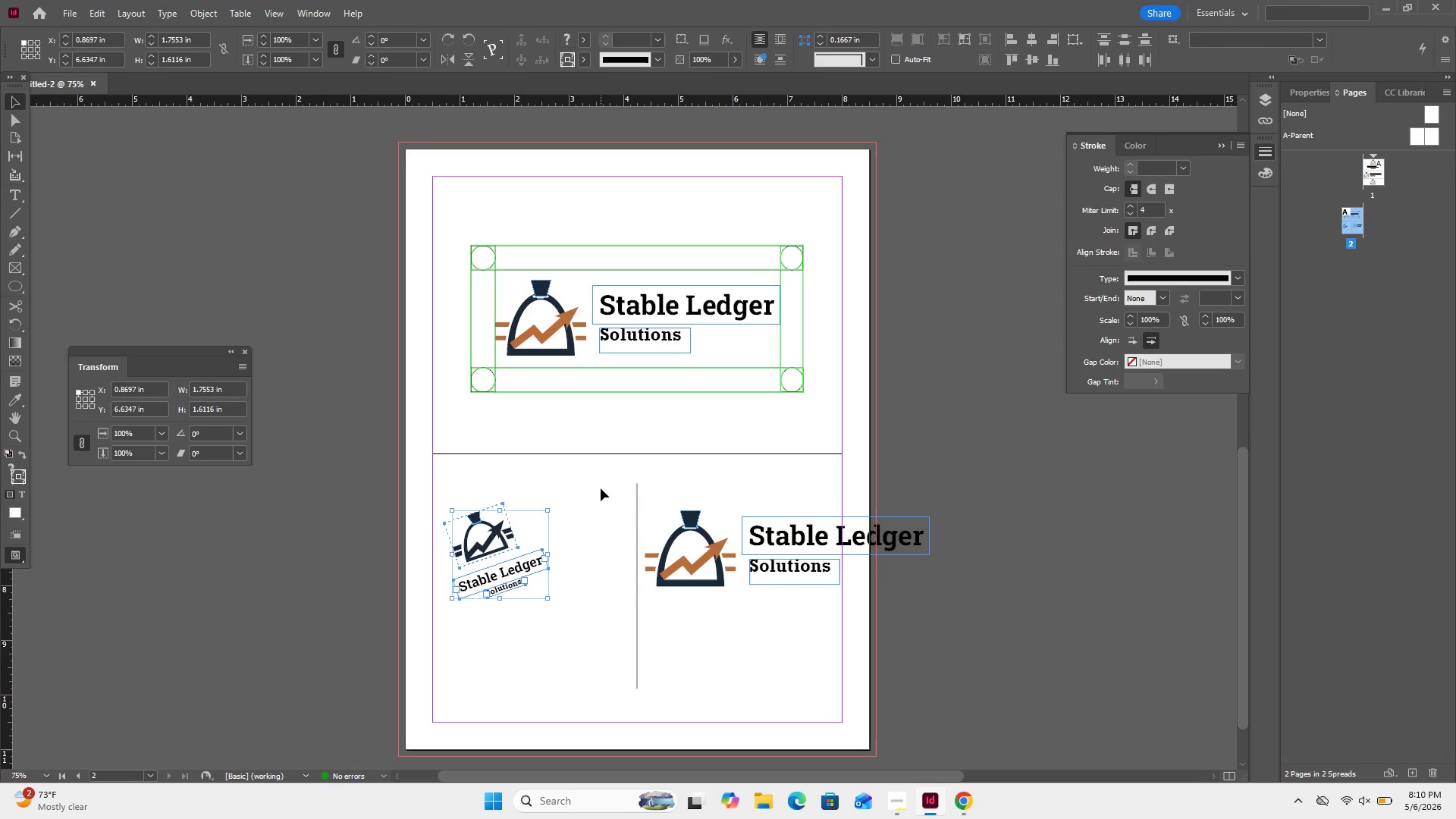 
left_click_drag(start_coordinate=[601, 488], to_coordinate=[669, 537])
 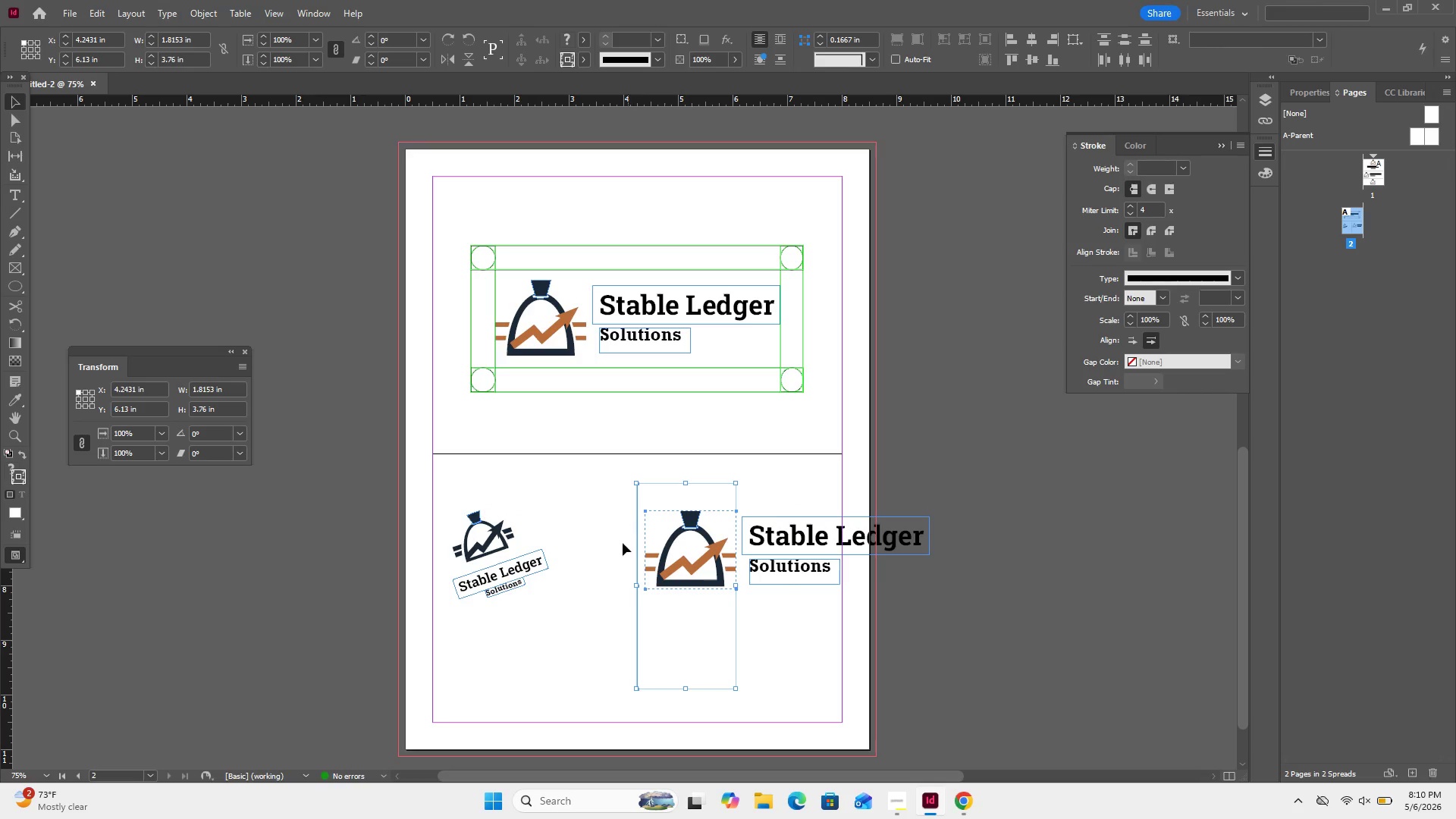 
left_click([620, 545])
 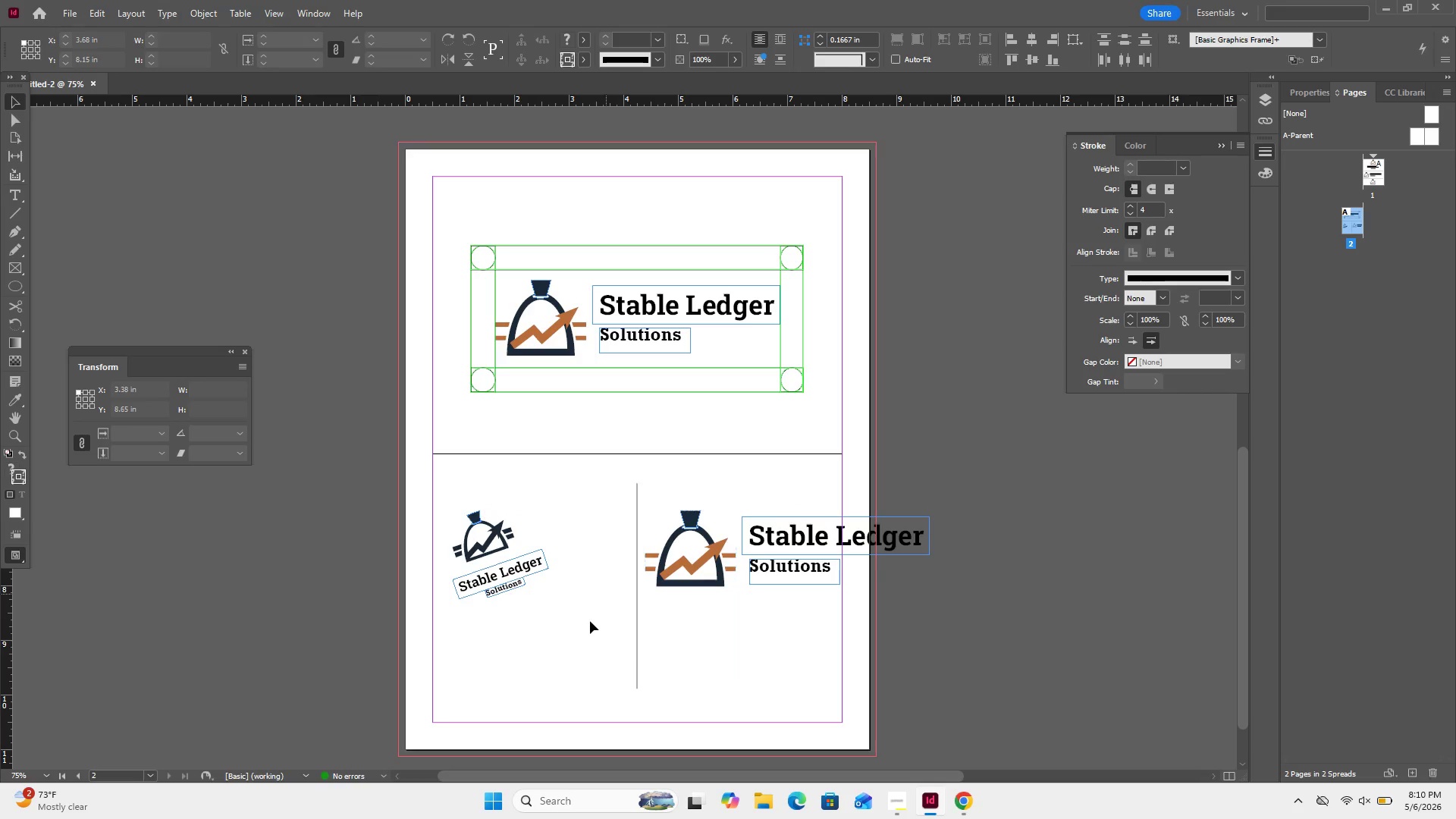 
left_click_drag(start_coordinate=[590, 621], to_coordinate=[684, 664])
 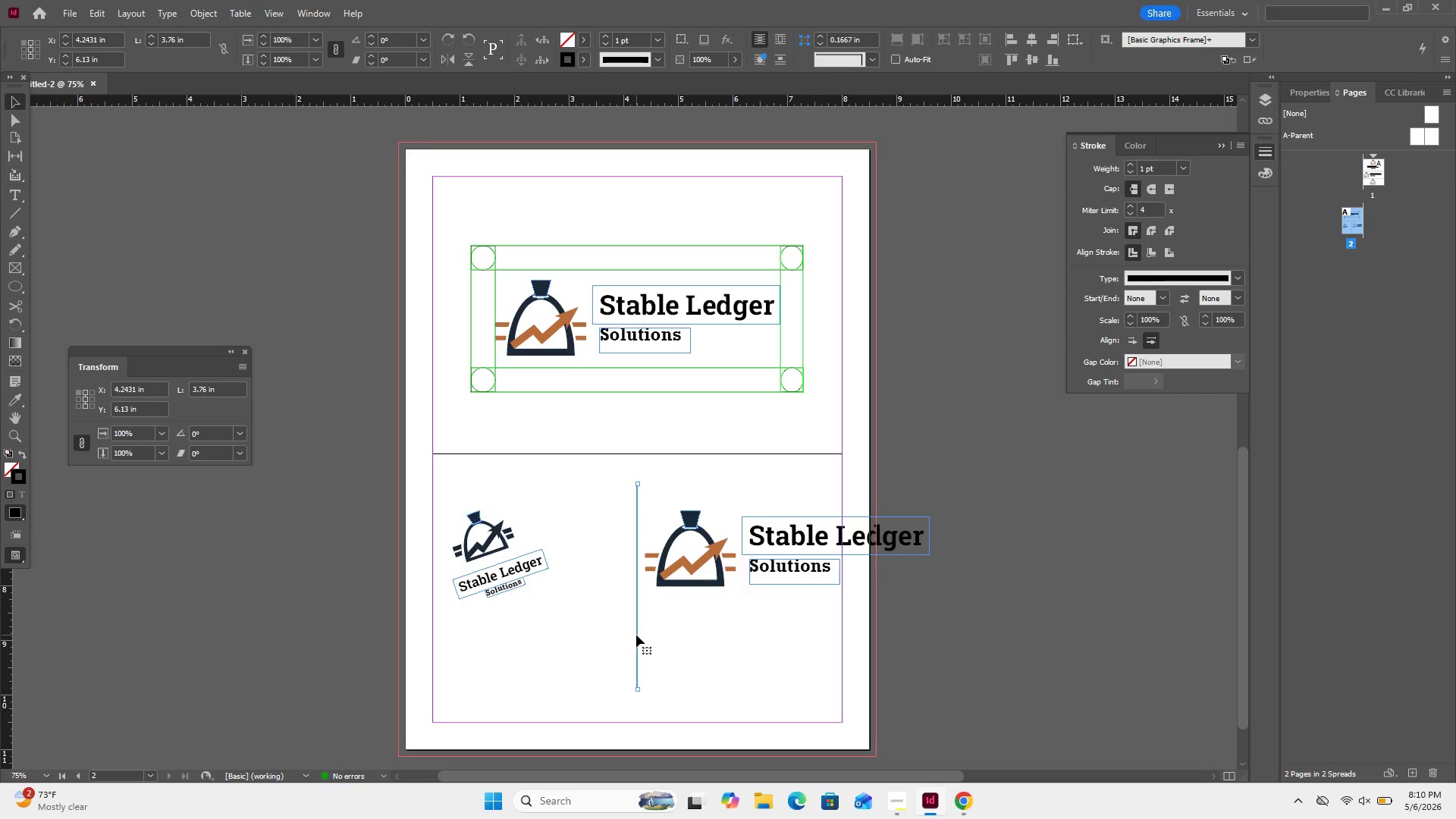 
left_click_drag(start_coordinate=[636, 635], to_coordinate=[585, 639])
 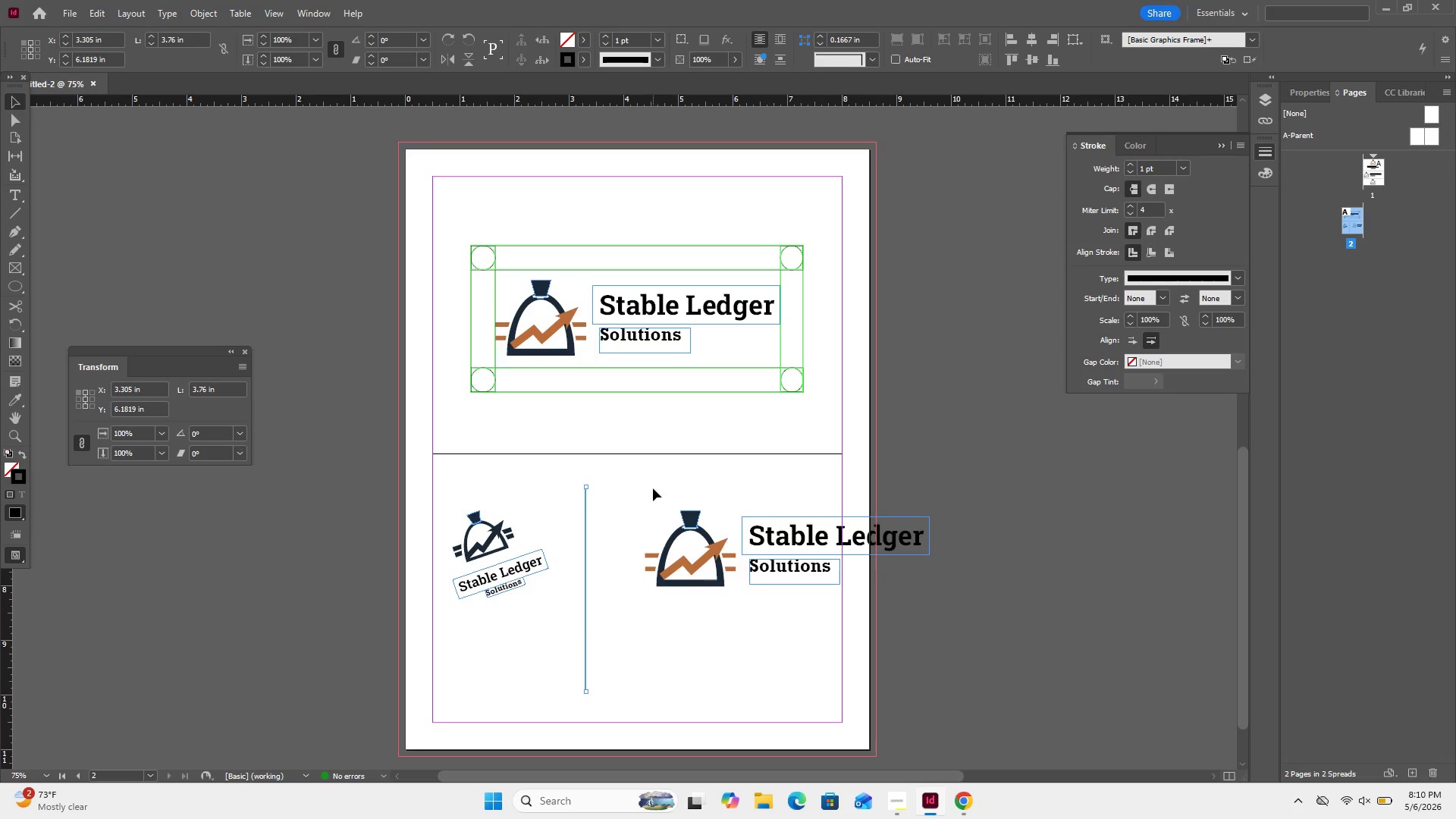 
left_click_drag(start_coordinate=[653, 488], to_coordinate=[819, 613])
 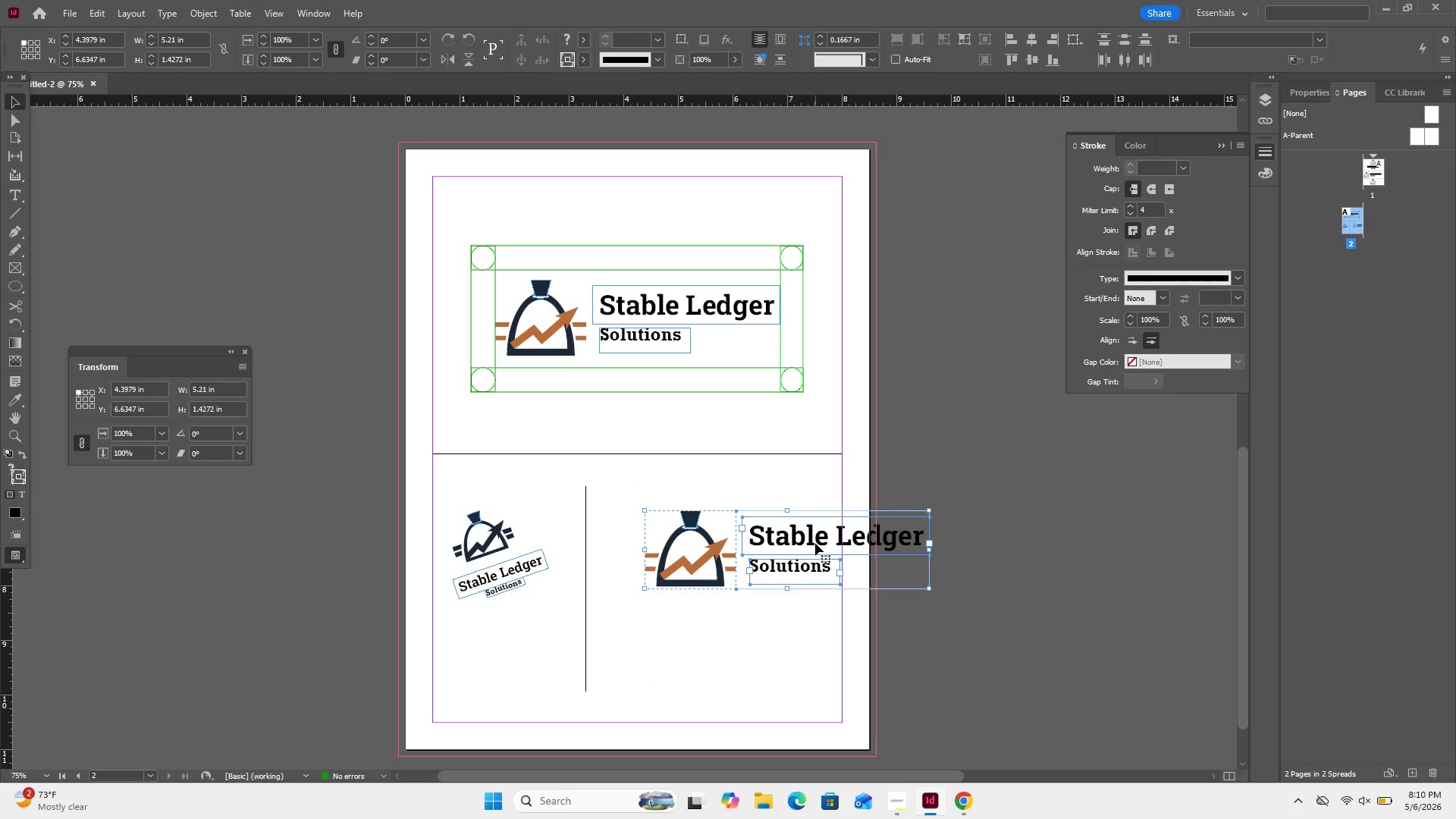 
left_click_drag(start_coordinate=[815, 543], to_coordinate=[731, 557])
 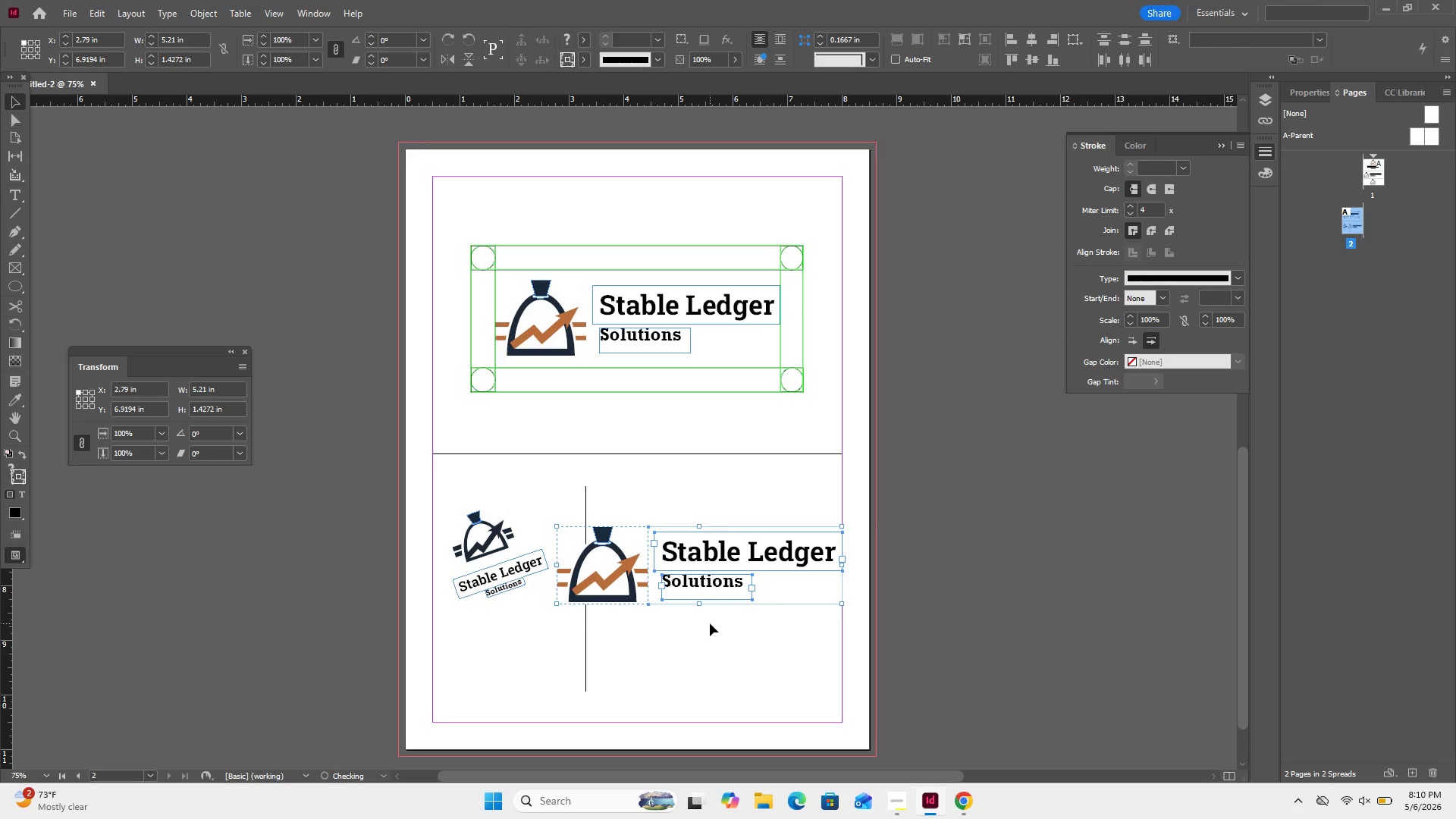 
left_click([710, 623])
 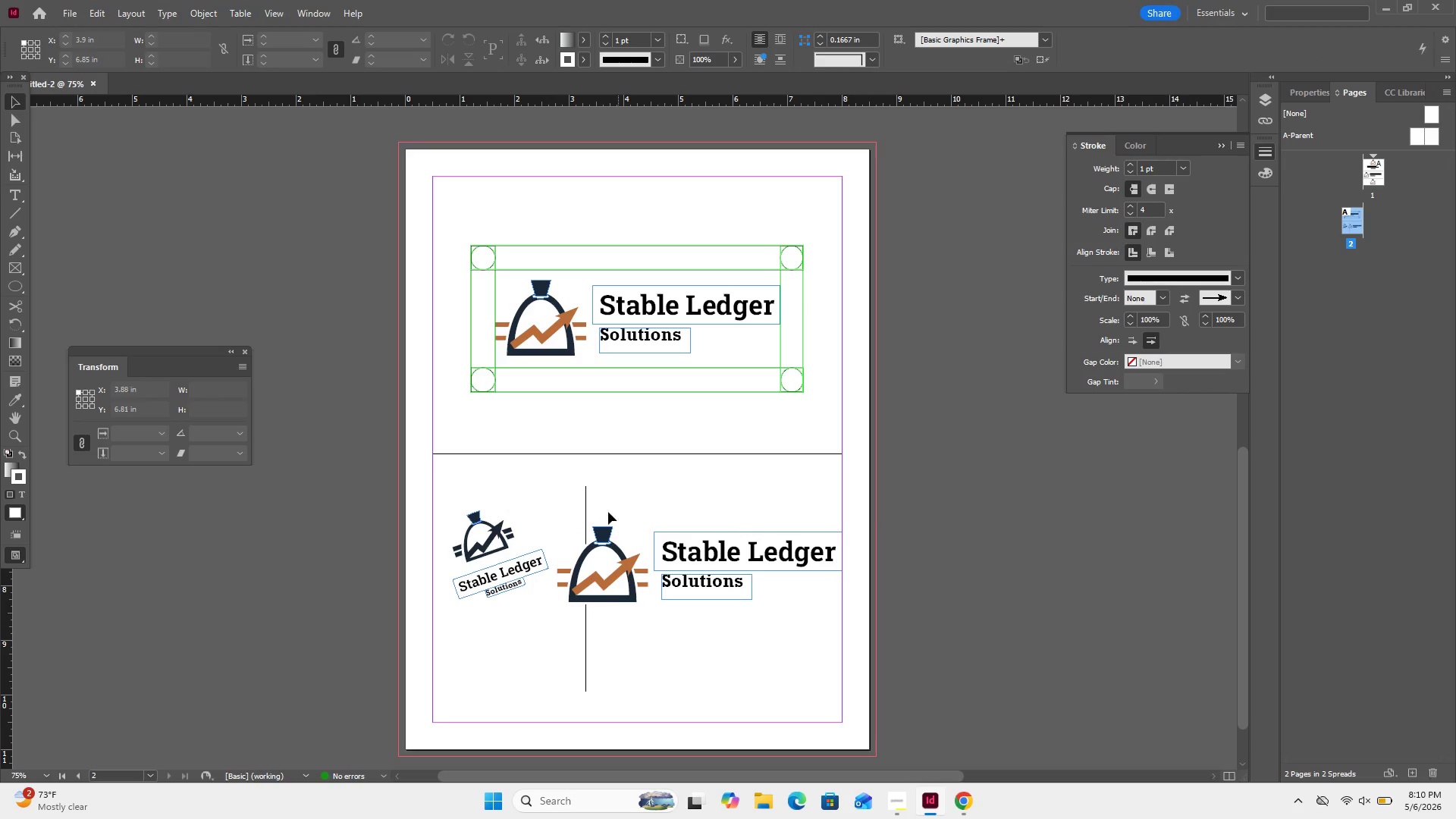 
left_click_drag(start_coordinate=[602, 508], to_coordinate=[720, 607])
 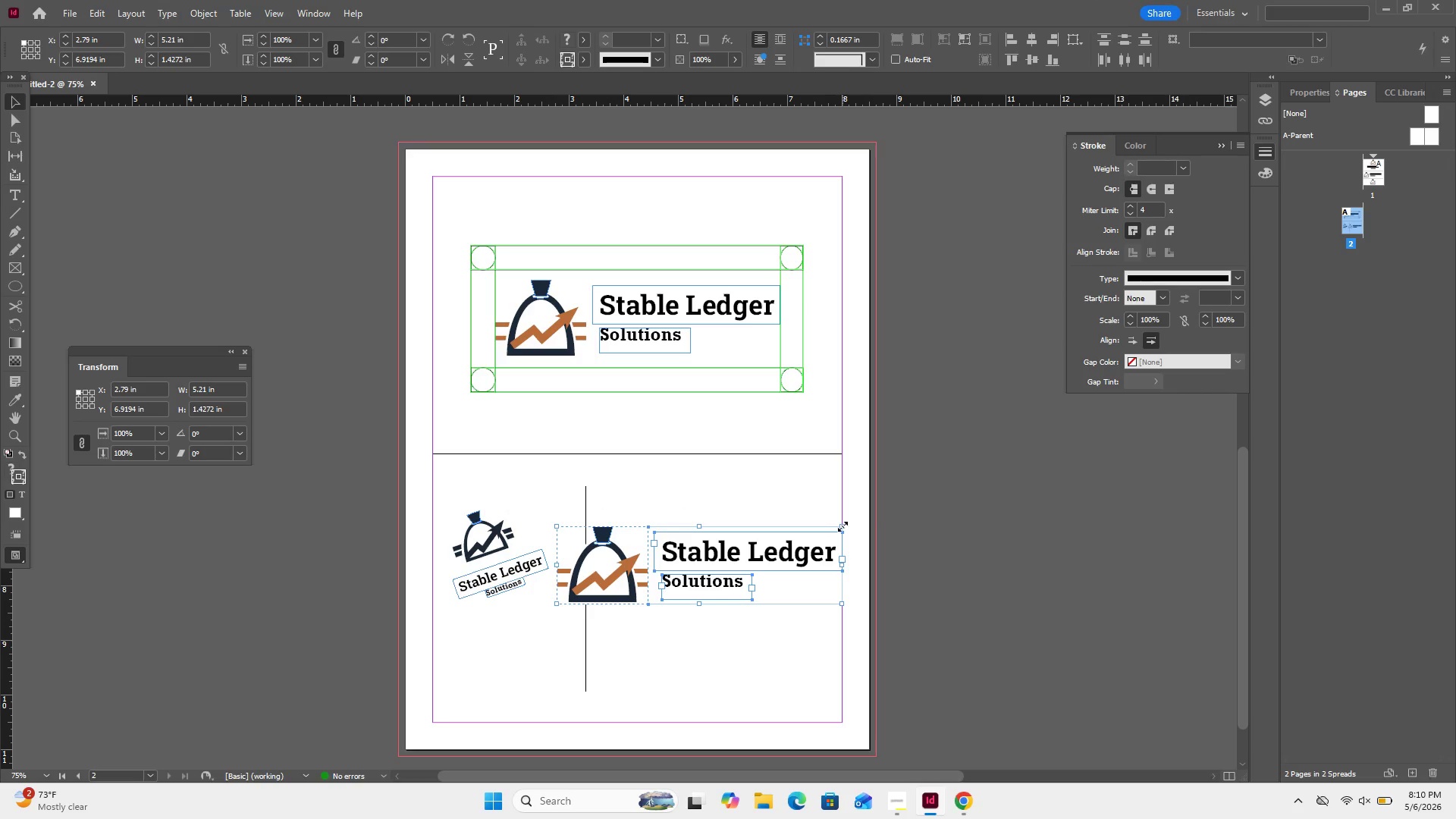 
hold_key(key=ShiftRight, duration=1.59)